 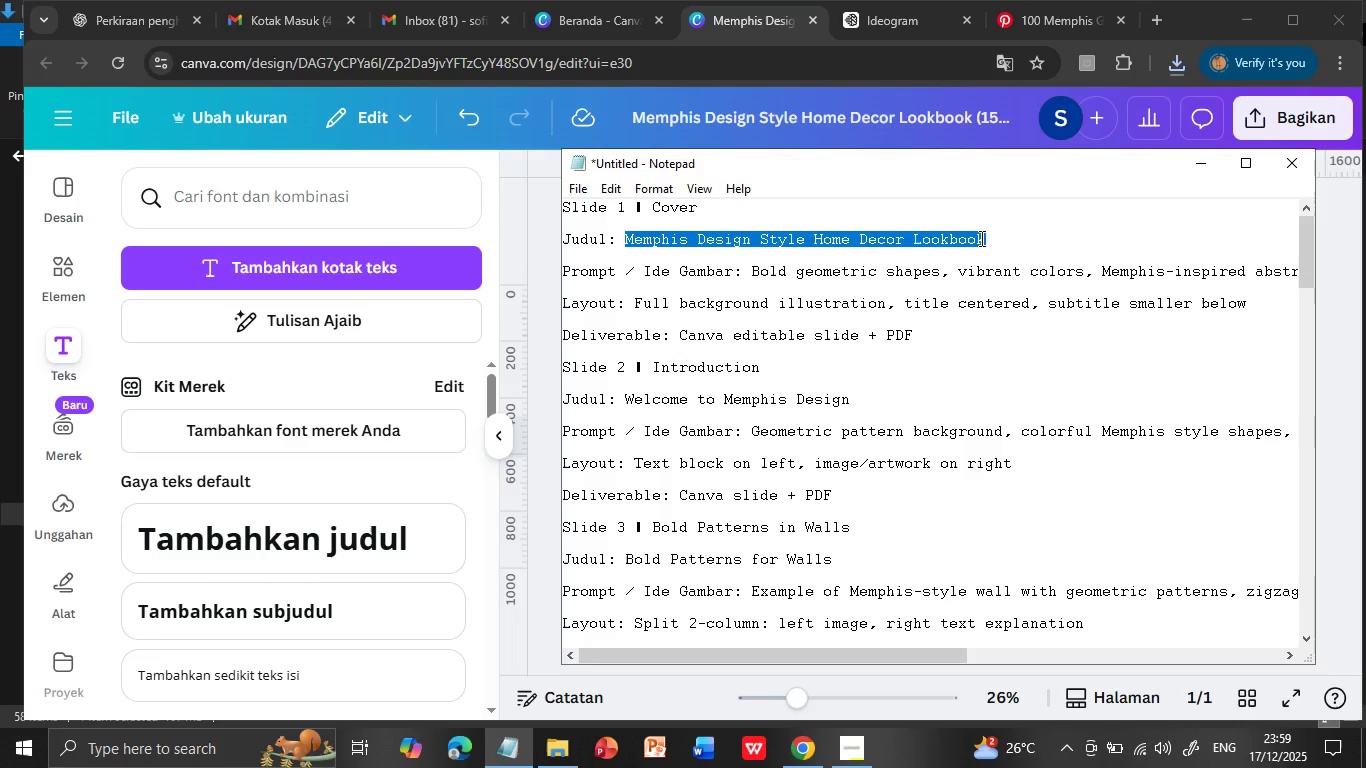 
key(Control+C)
 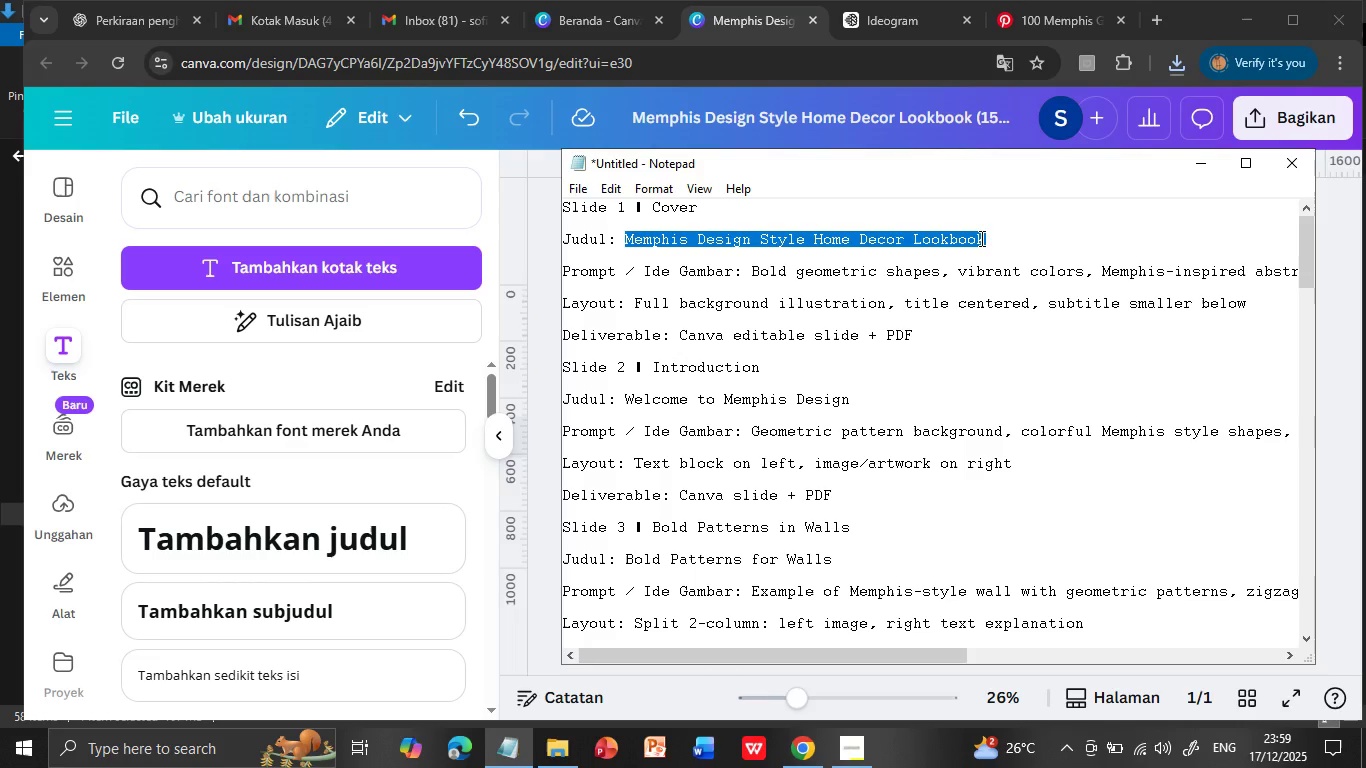 
left_click([873, 14])
 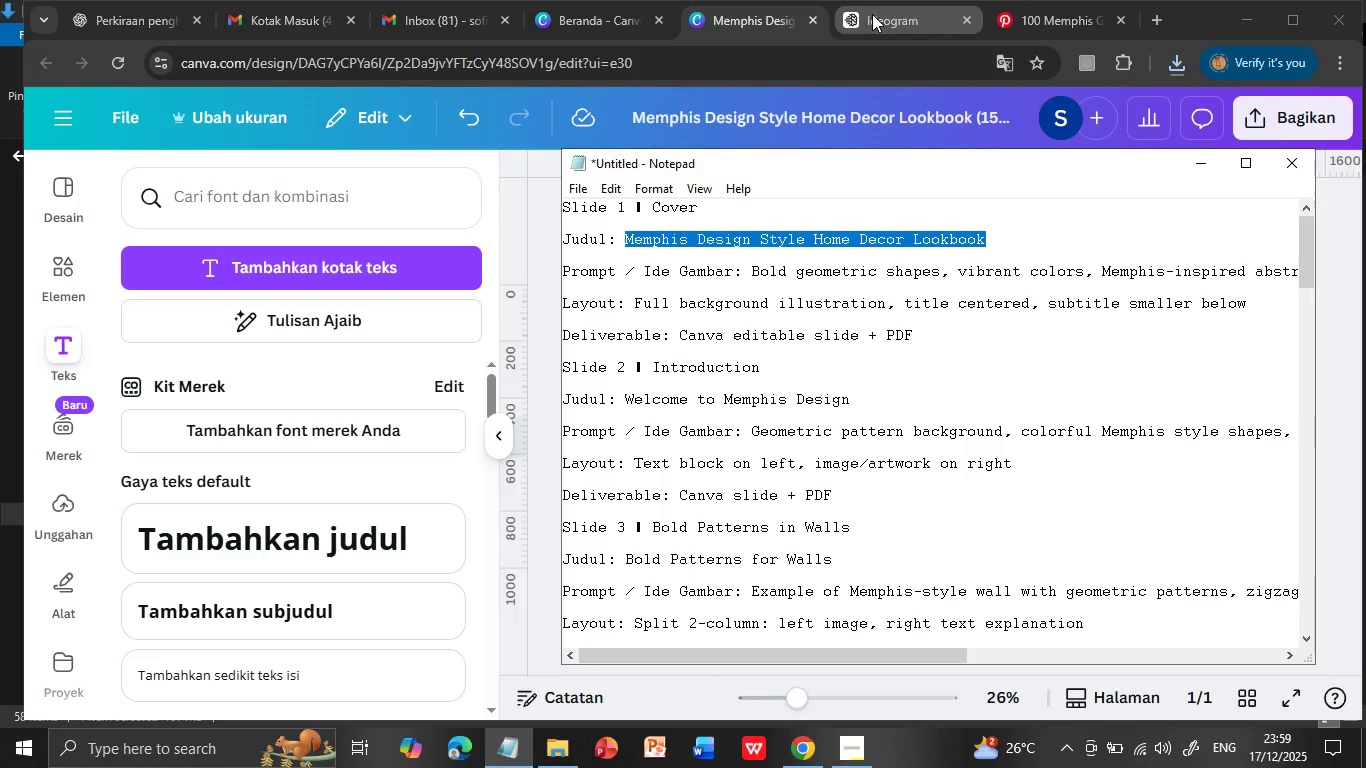 
left_click([710, 18])
 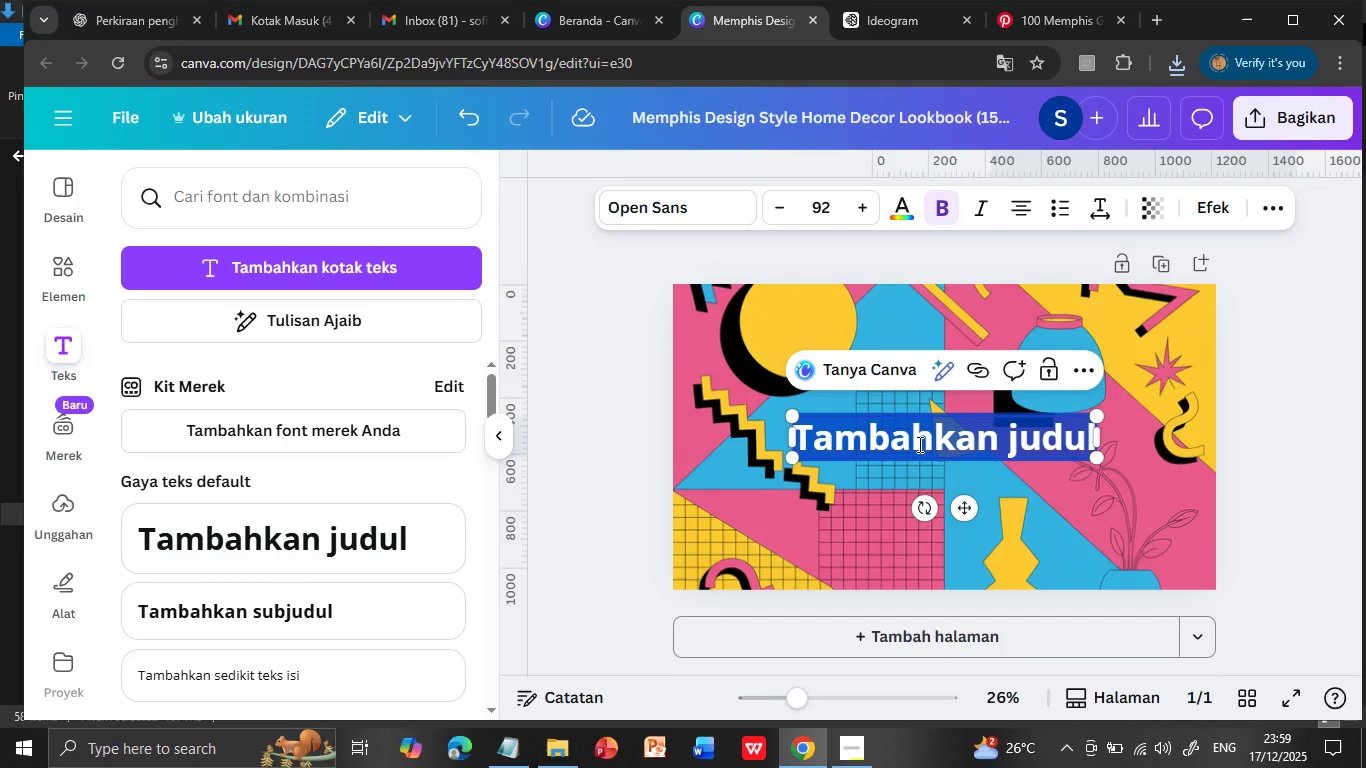 
key(Control+V)
 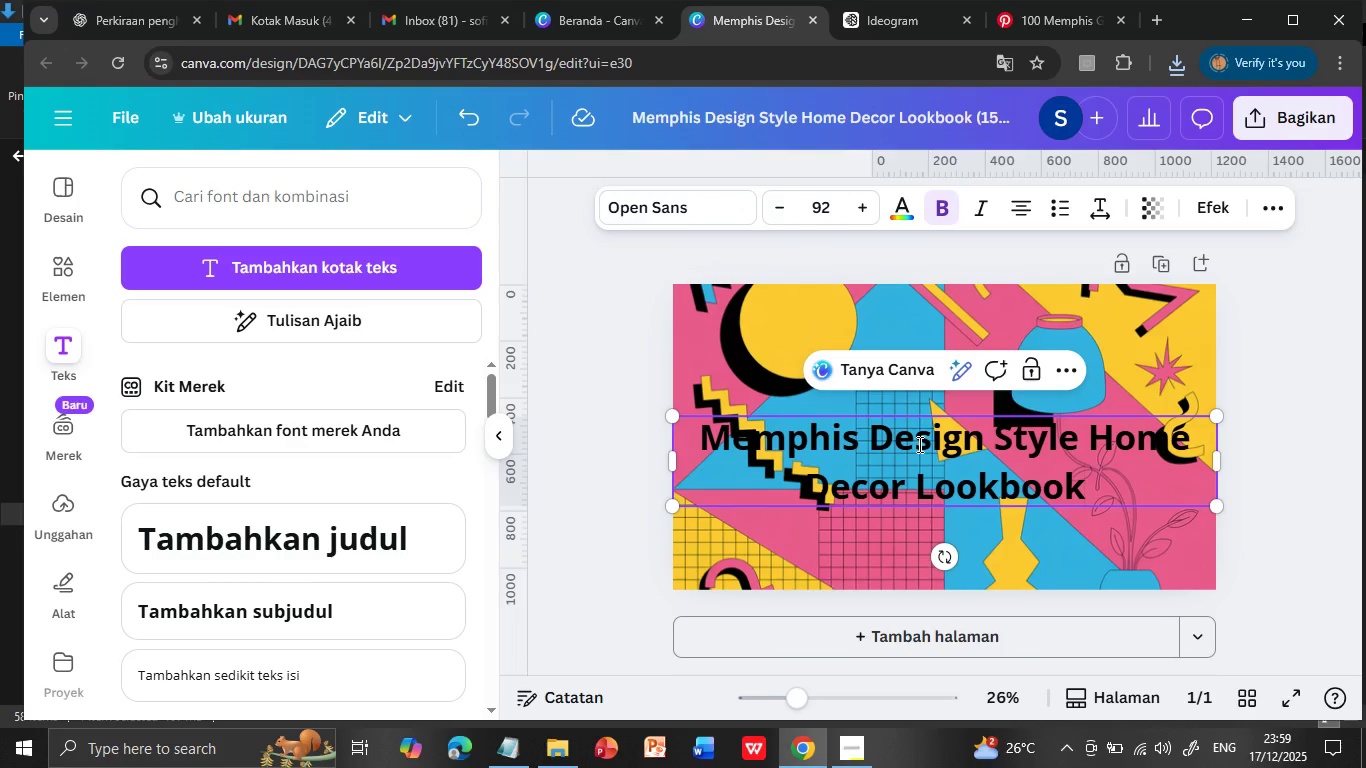 
double_click([918, 437])
 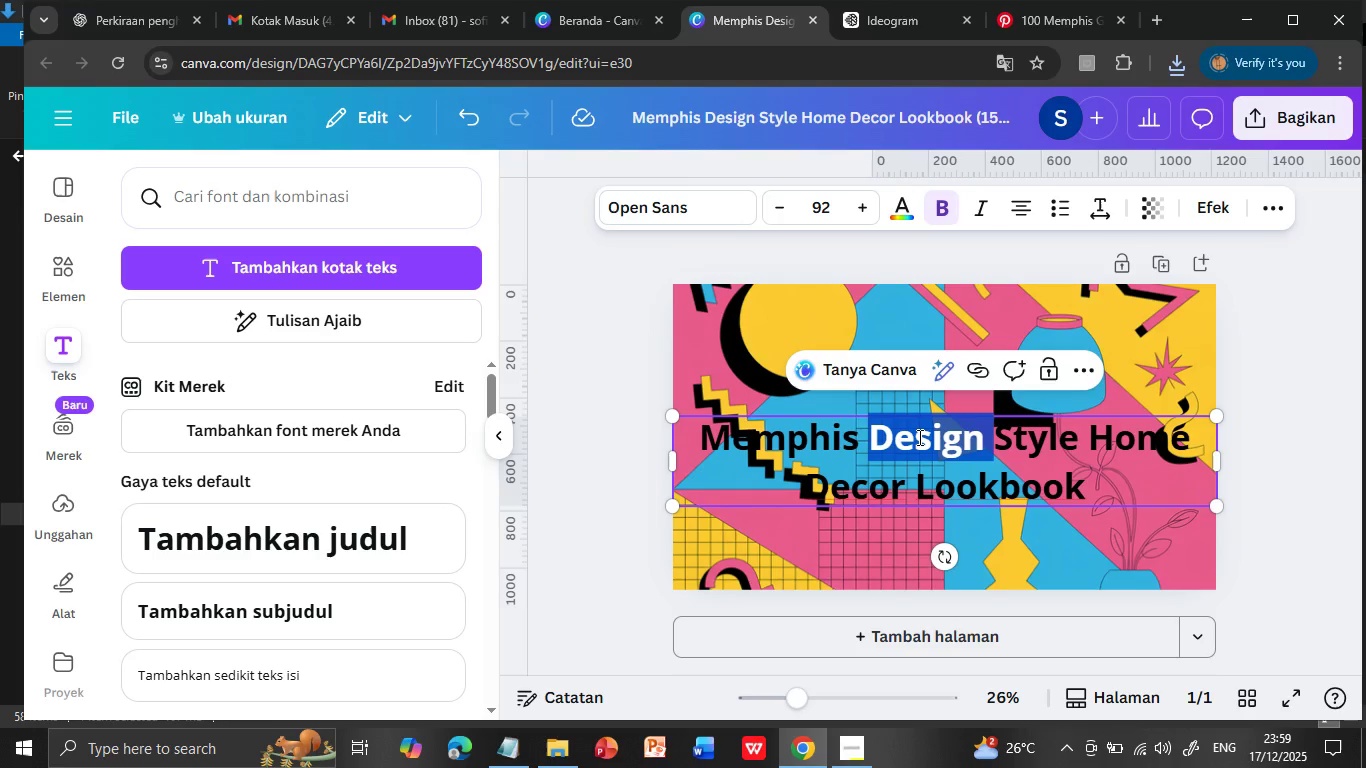 
triple_click([918, 437])
 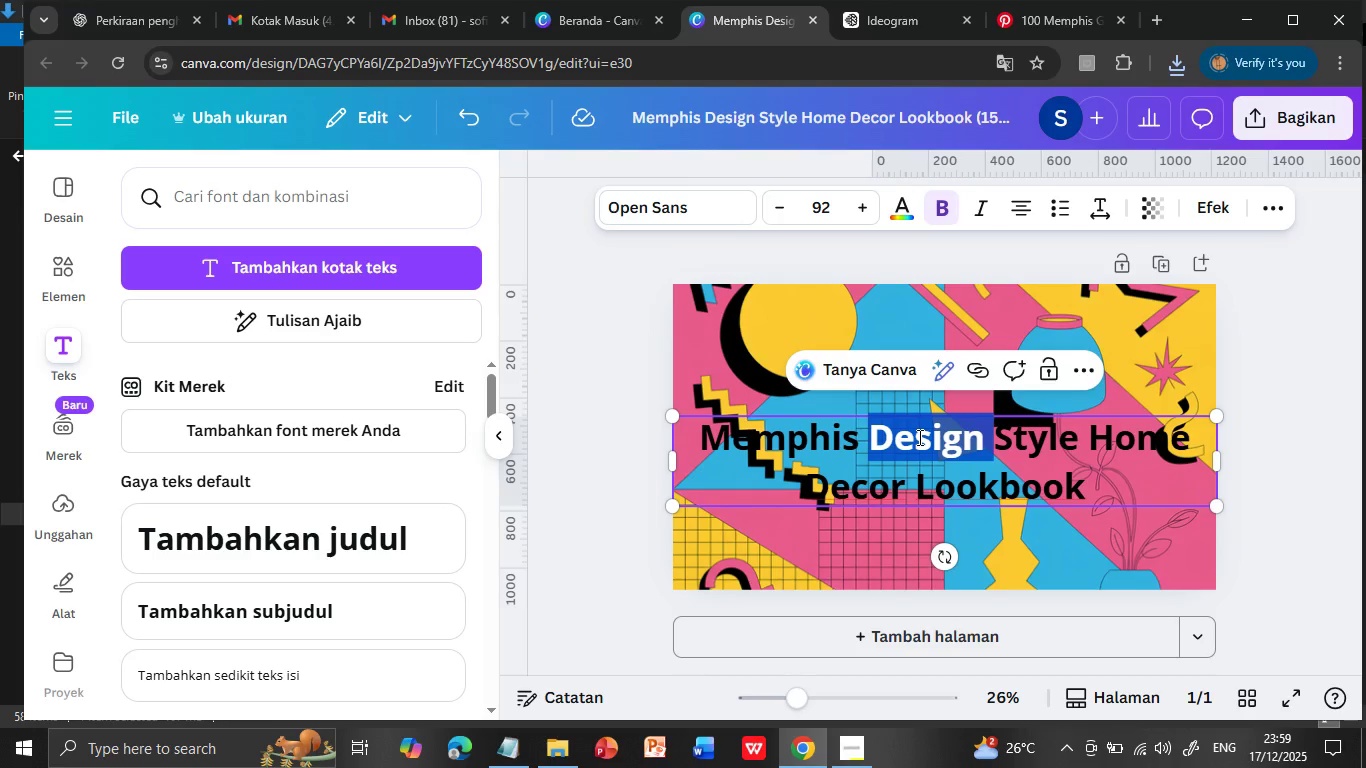 
double_click([918, 437])
 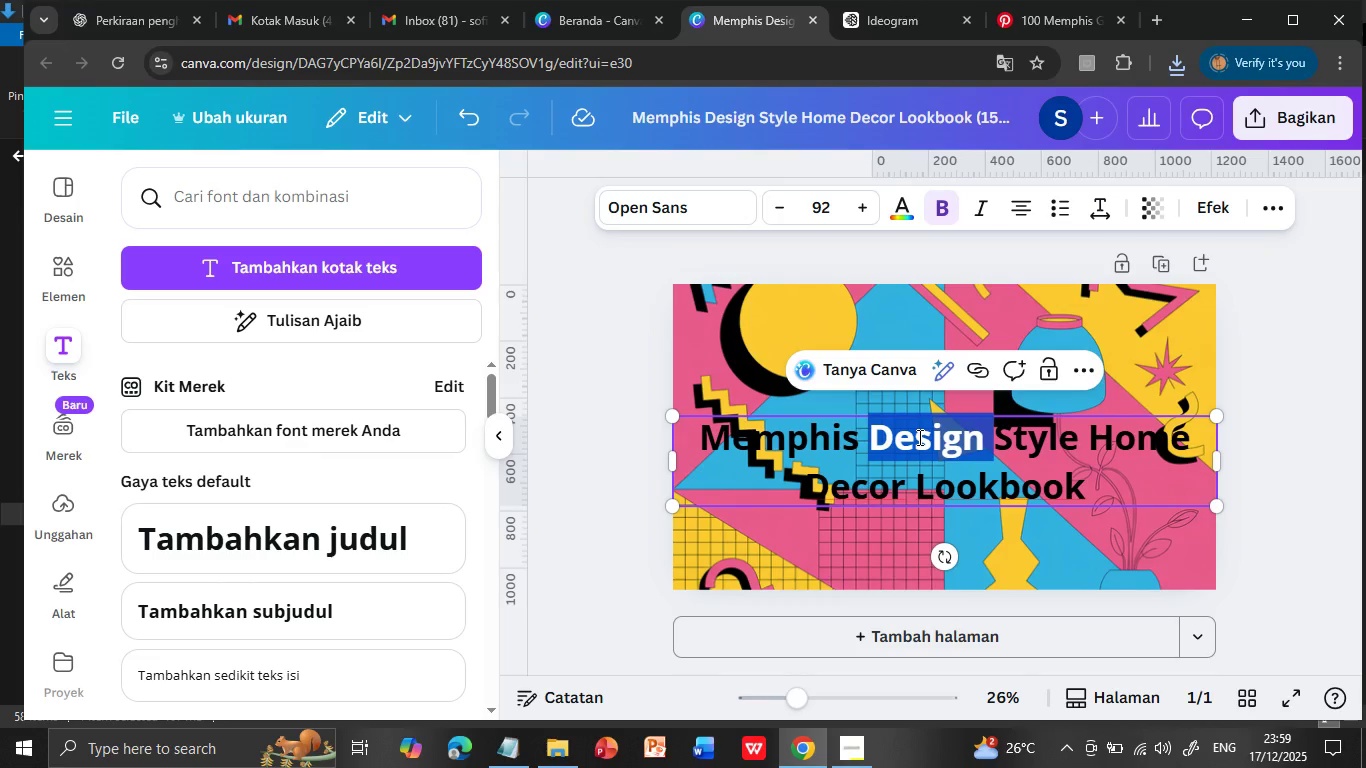 
triple_click([918, 437])
 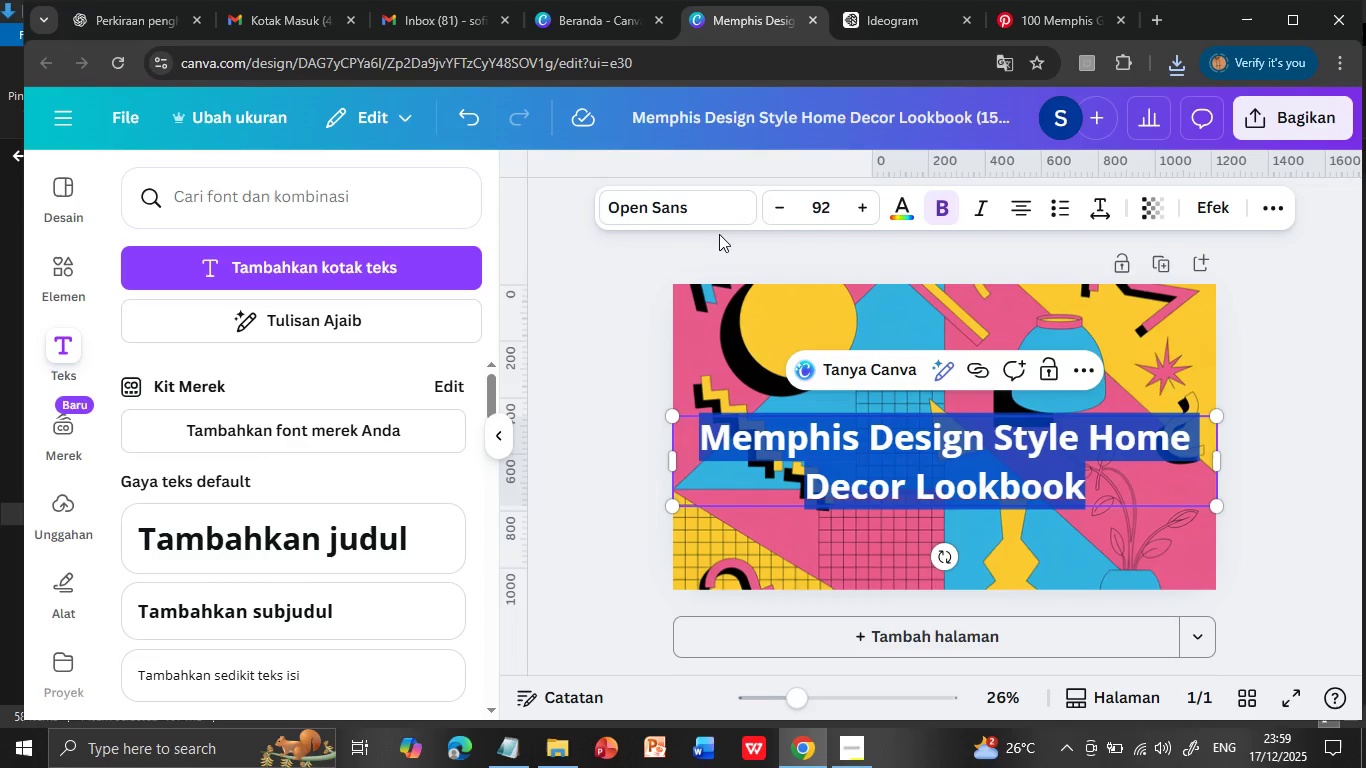 
left_click([713, 203])
 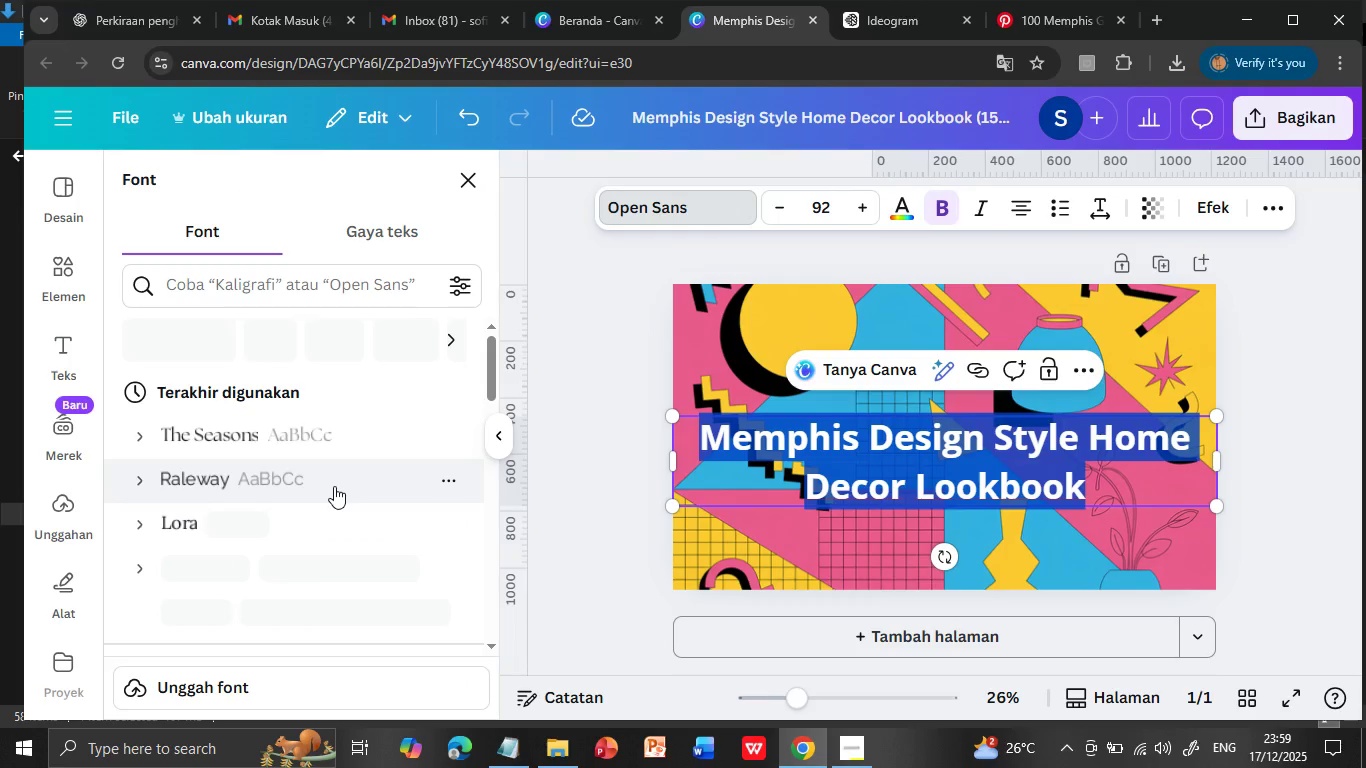 
scroll: coordinate [349, 565], scroll_direction: down, amount: 1.0
 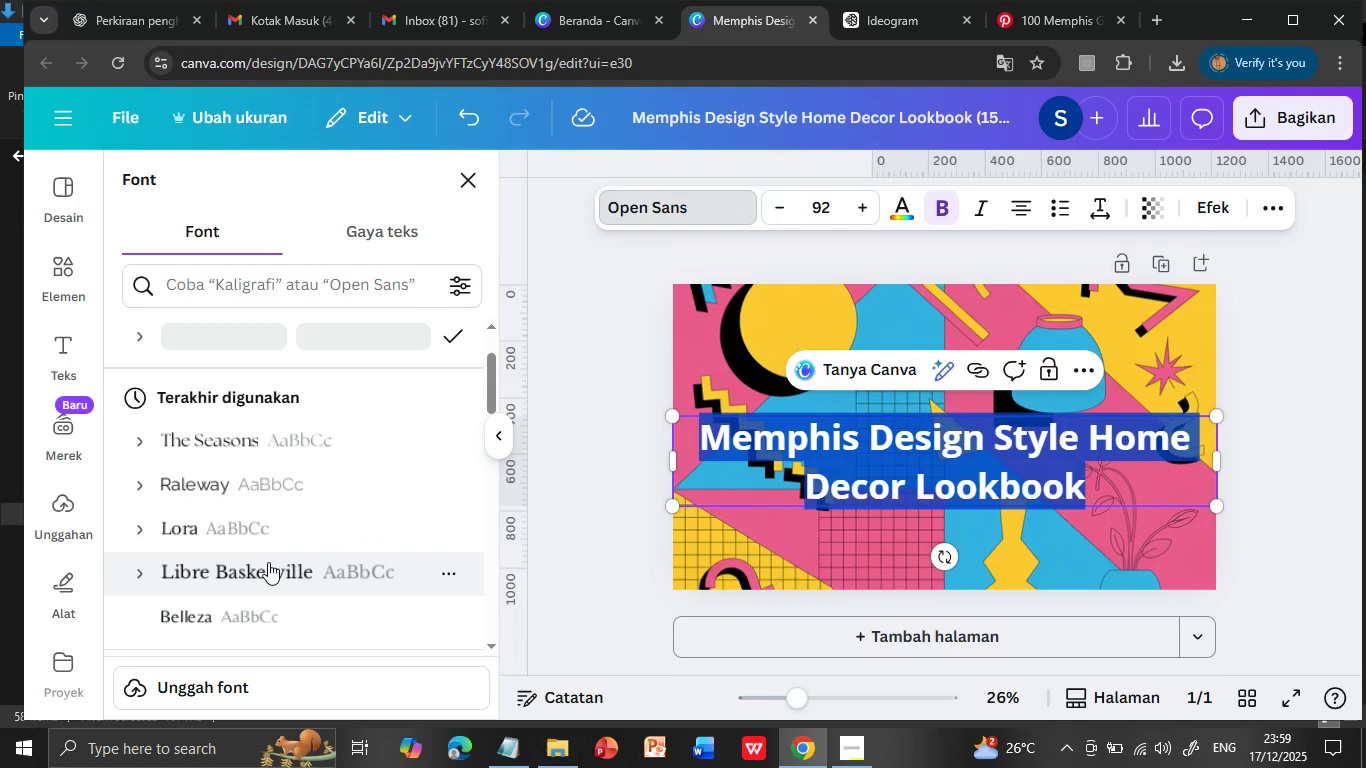 
left_click([266, 524])
 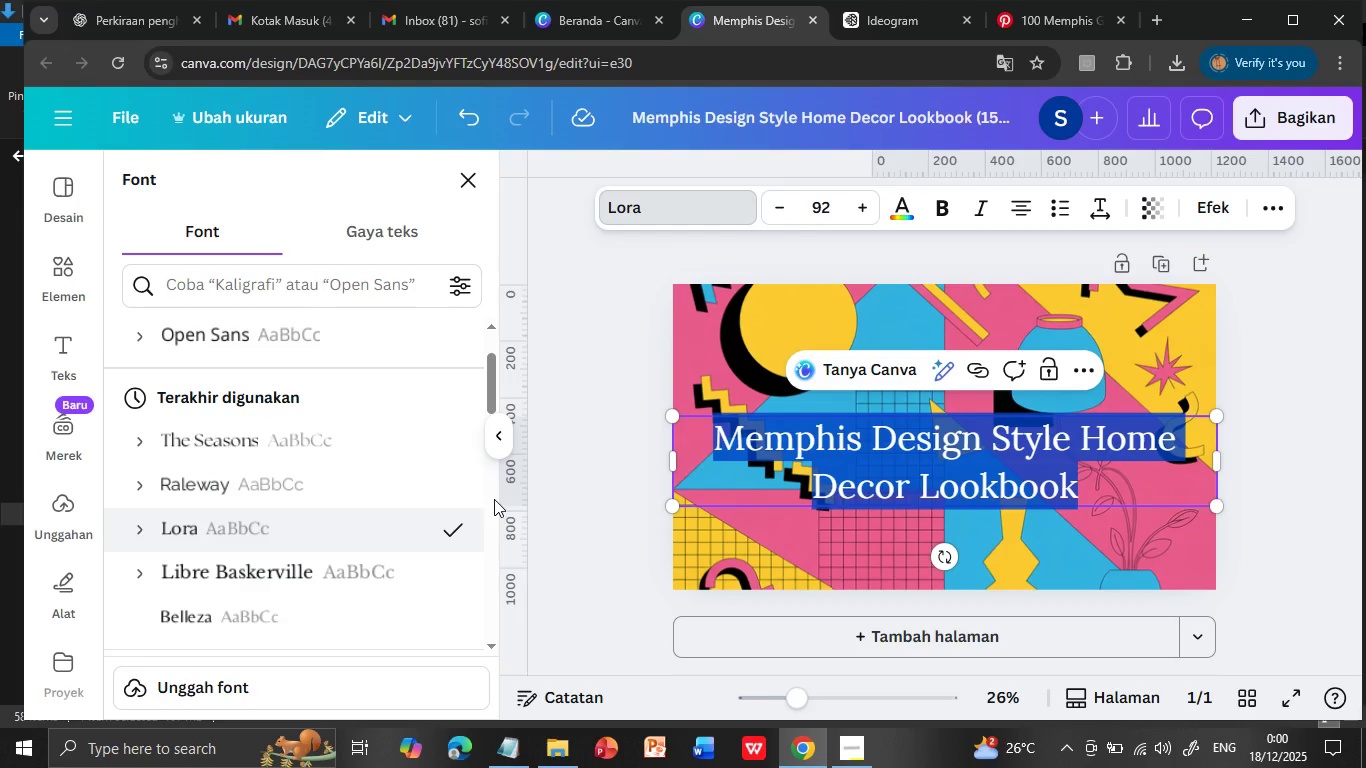 
wait(18.75)
 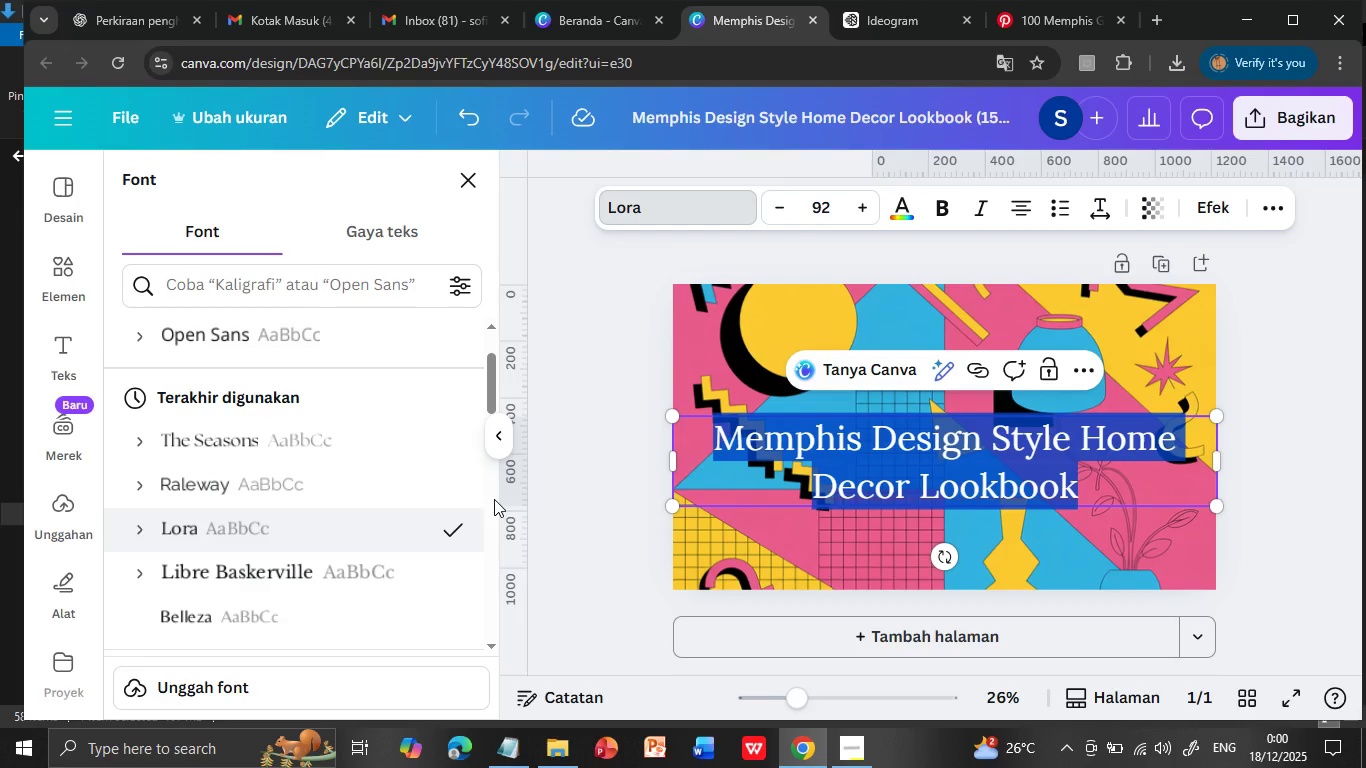 
left_click([291, 282])
 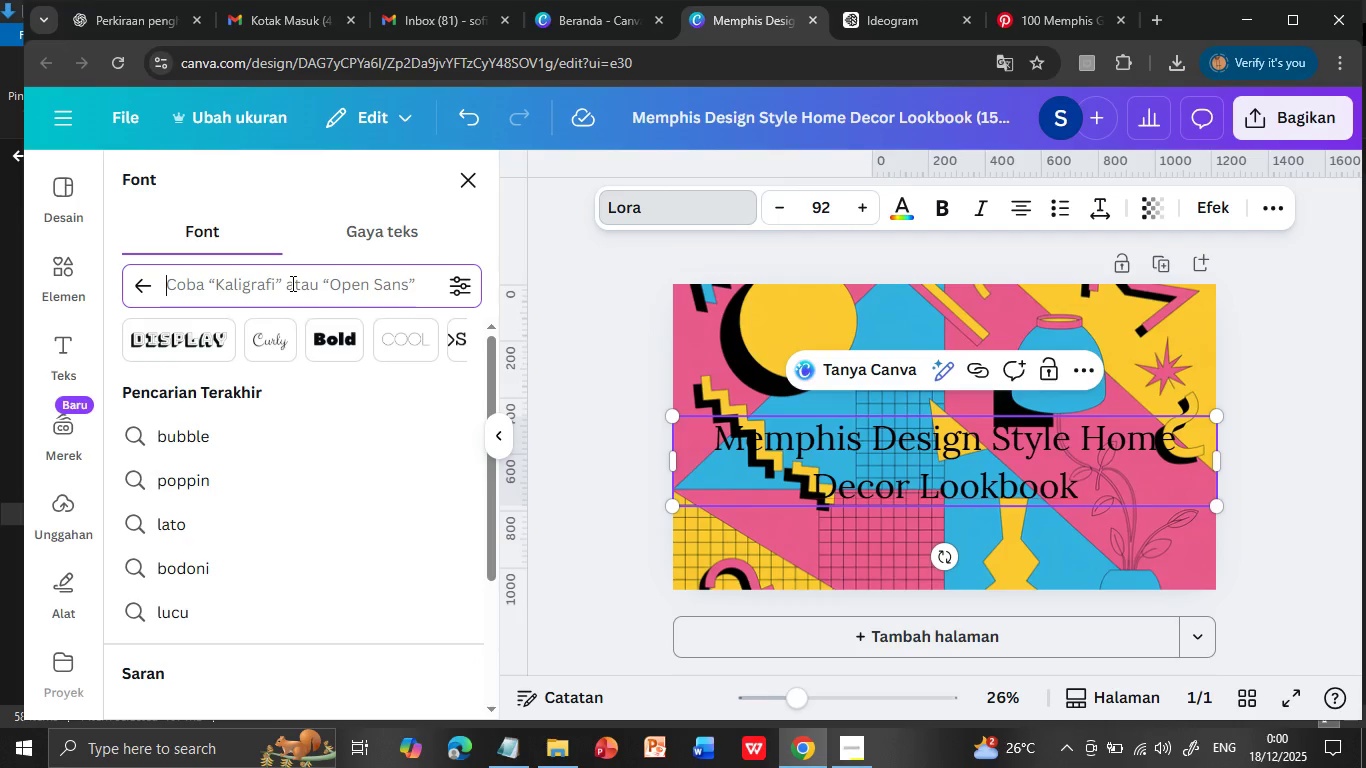 
type(memp)
 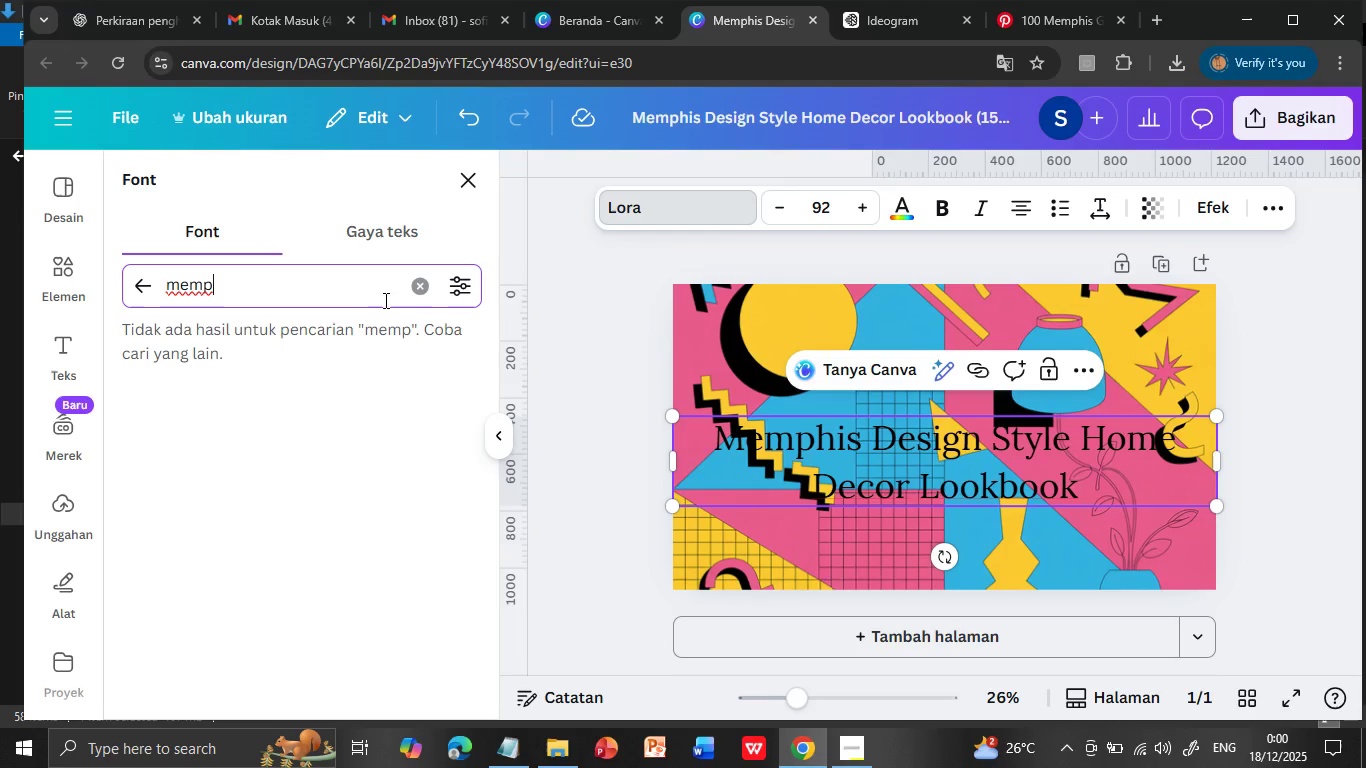 
left_click([418, 285])
 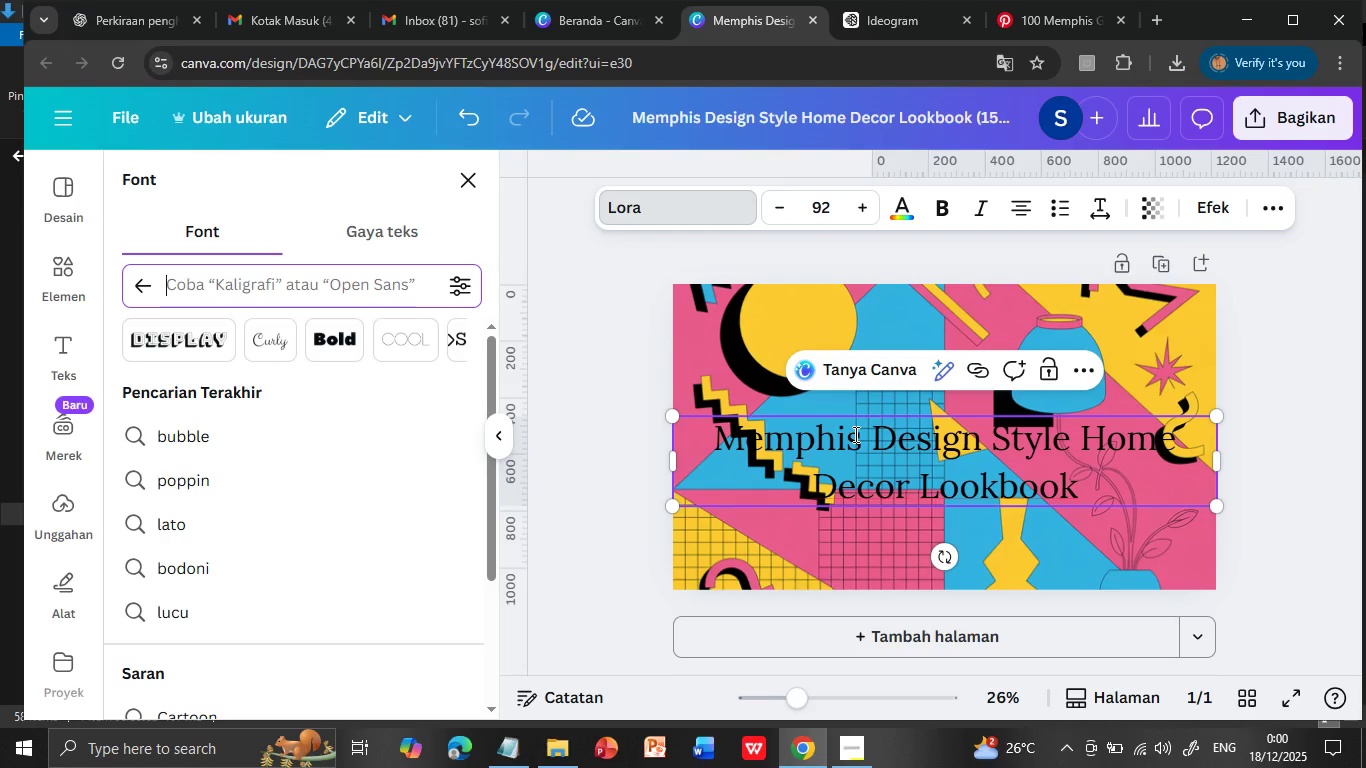 
double_click([854, 434])
 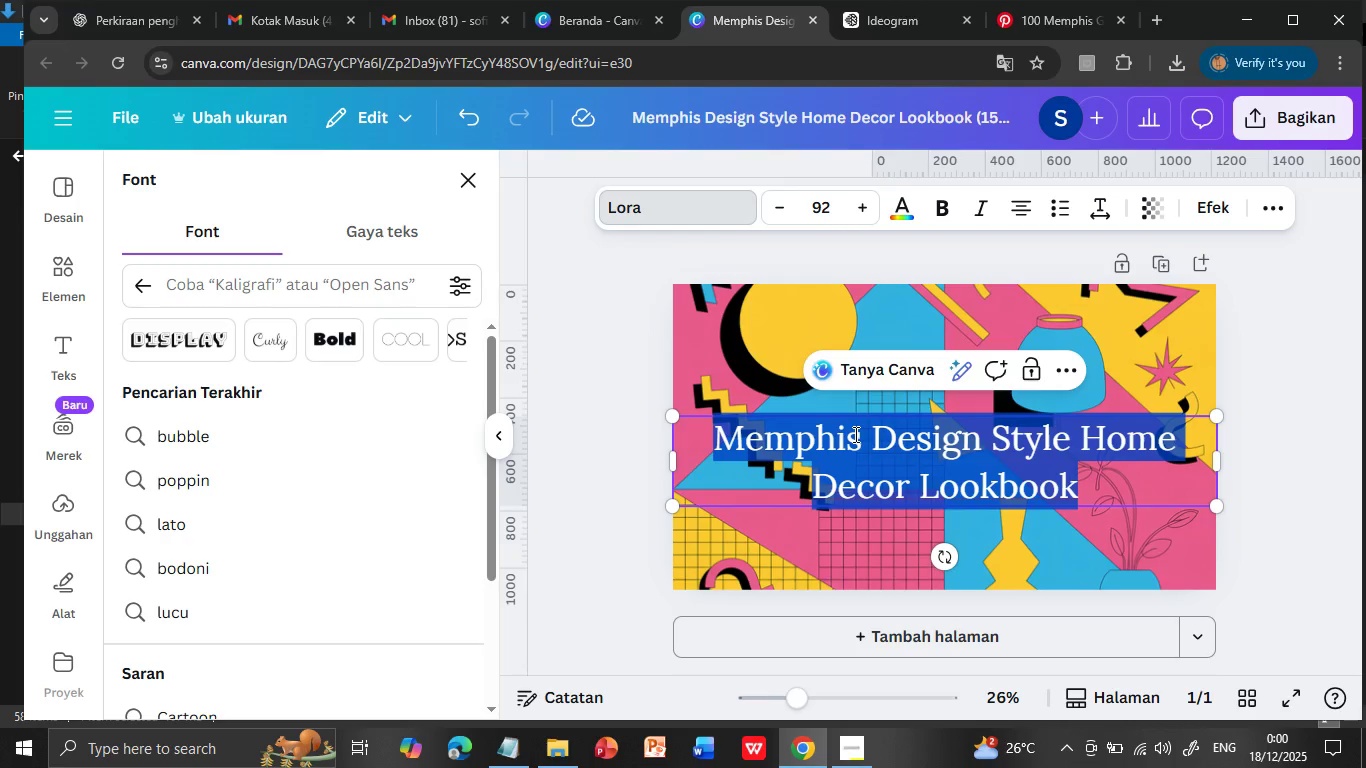 
triple_click([854, 434])
 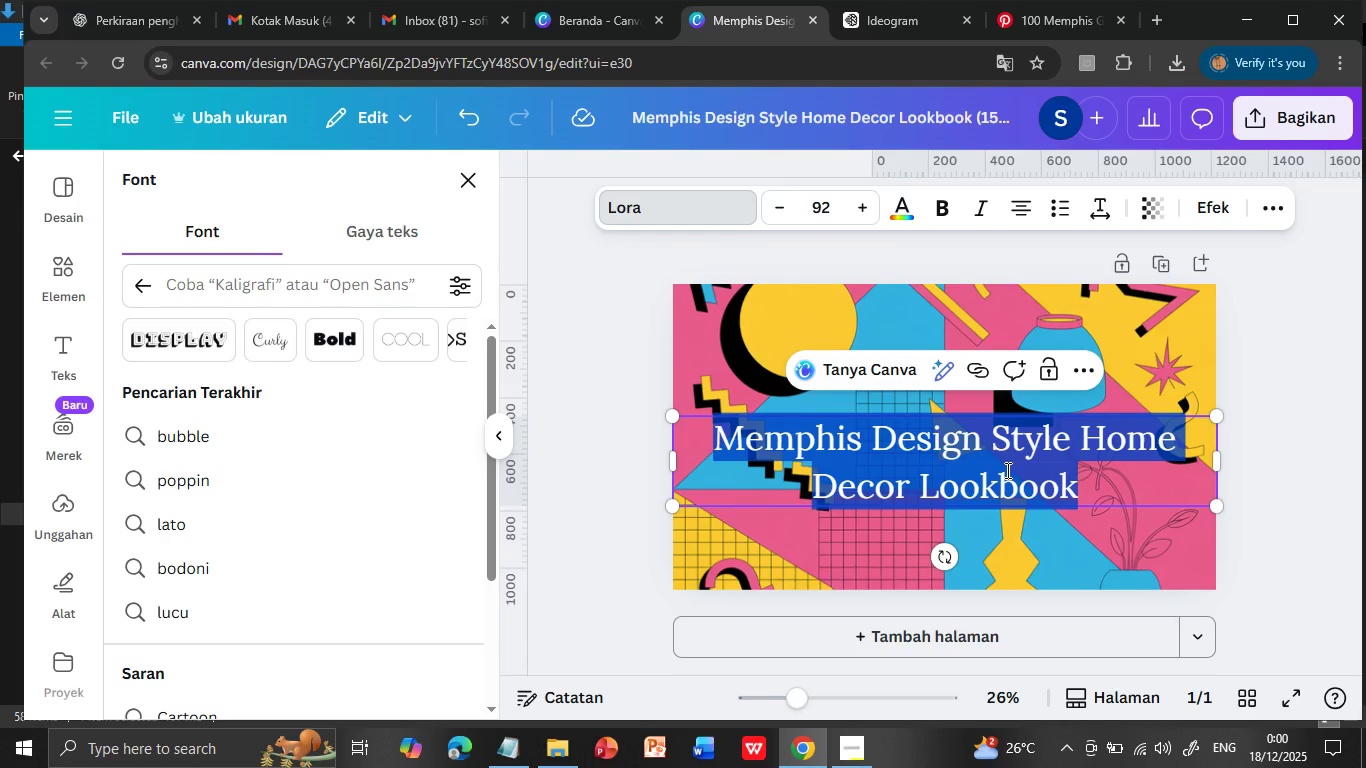 
left_click([1102, 205])
 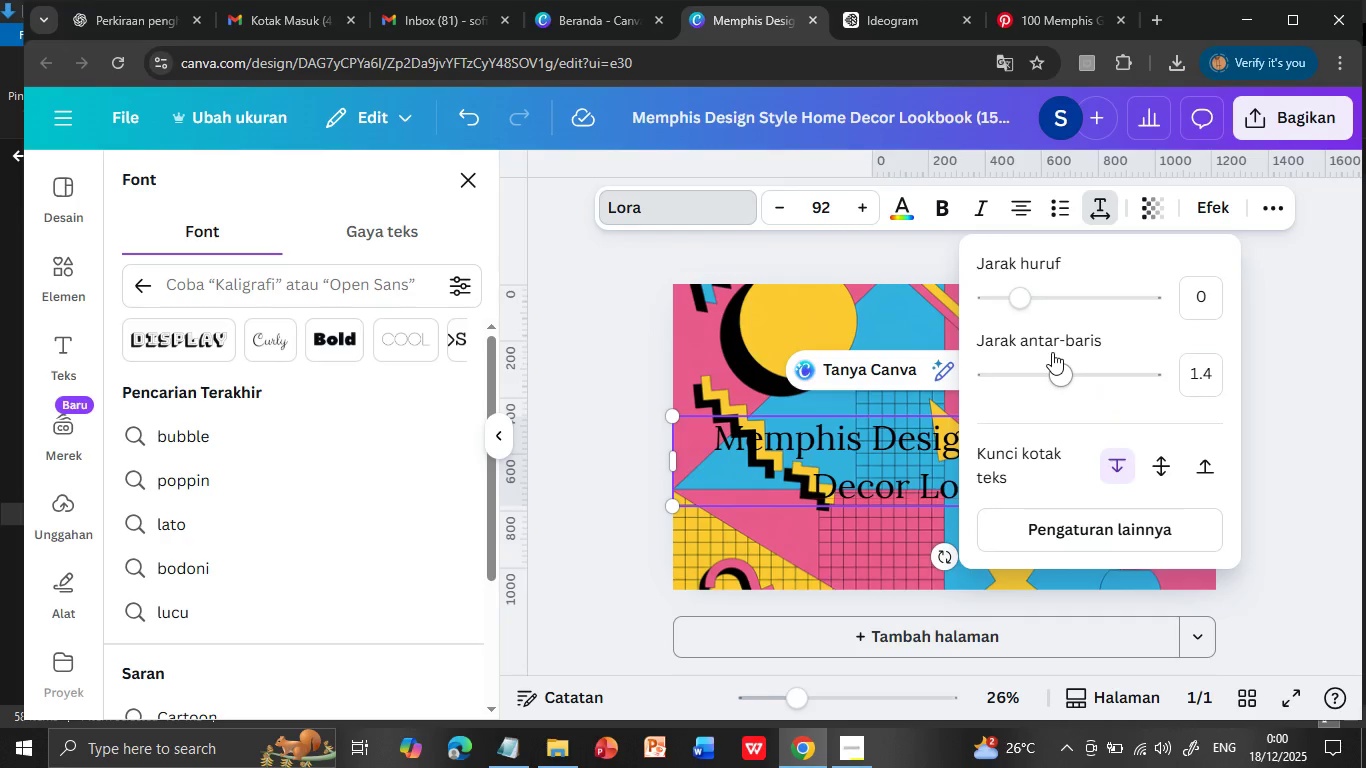 
left_click_drag(start_coordinate=[1058, 369], to_coordinate=[1004, 362])
 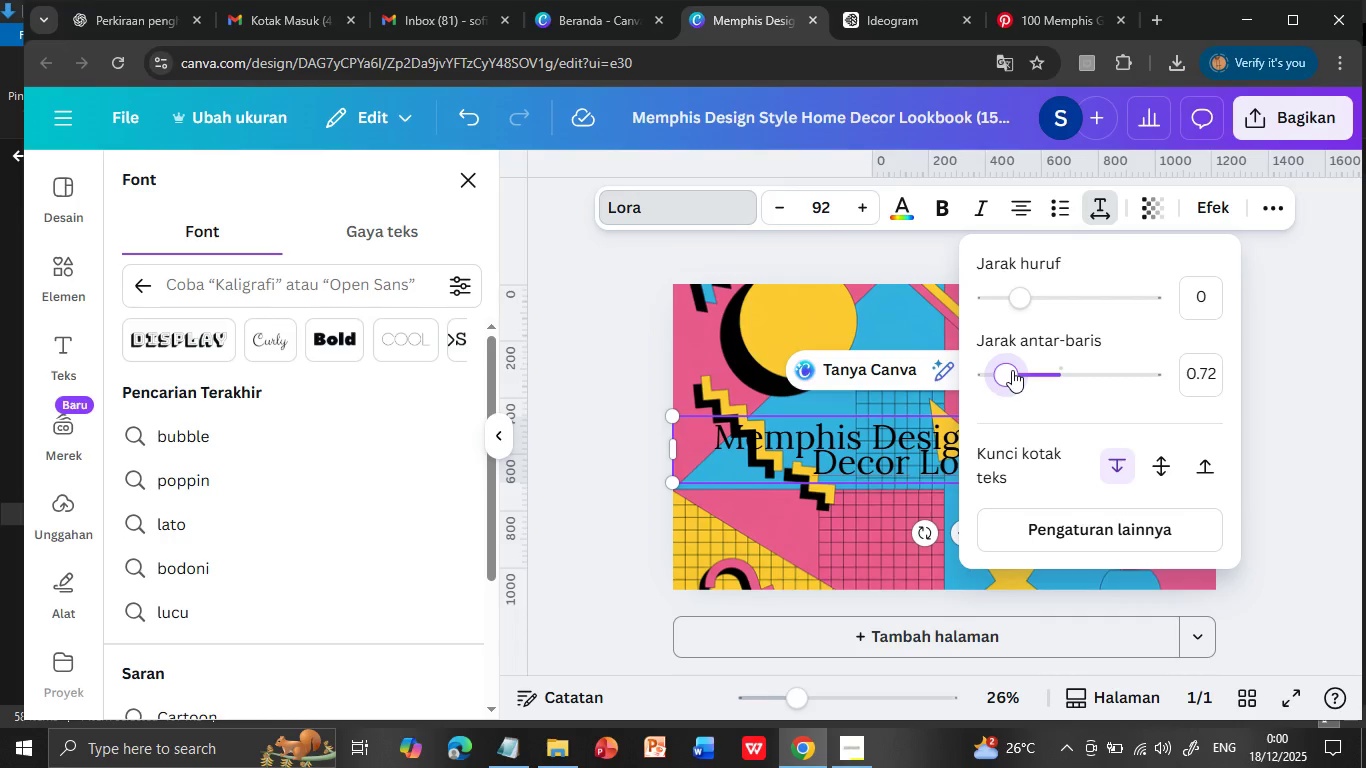 
left_click_drag(start_coordinate=[1012, 370], to_coordinate=[1019, 369])
 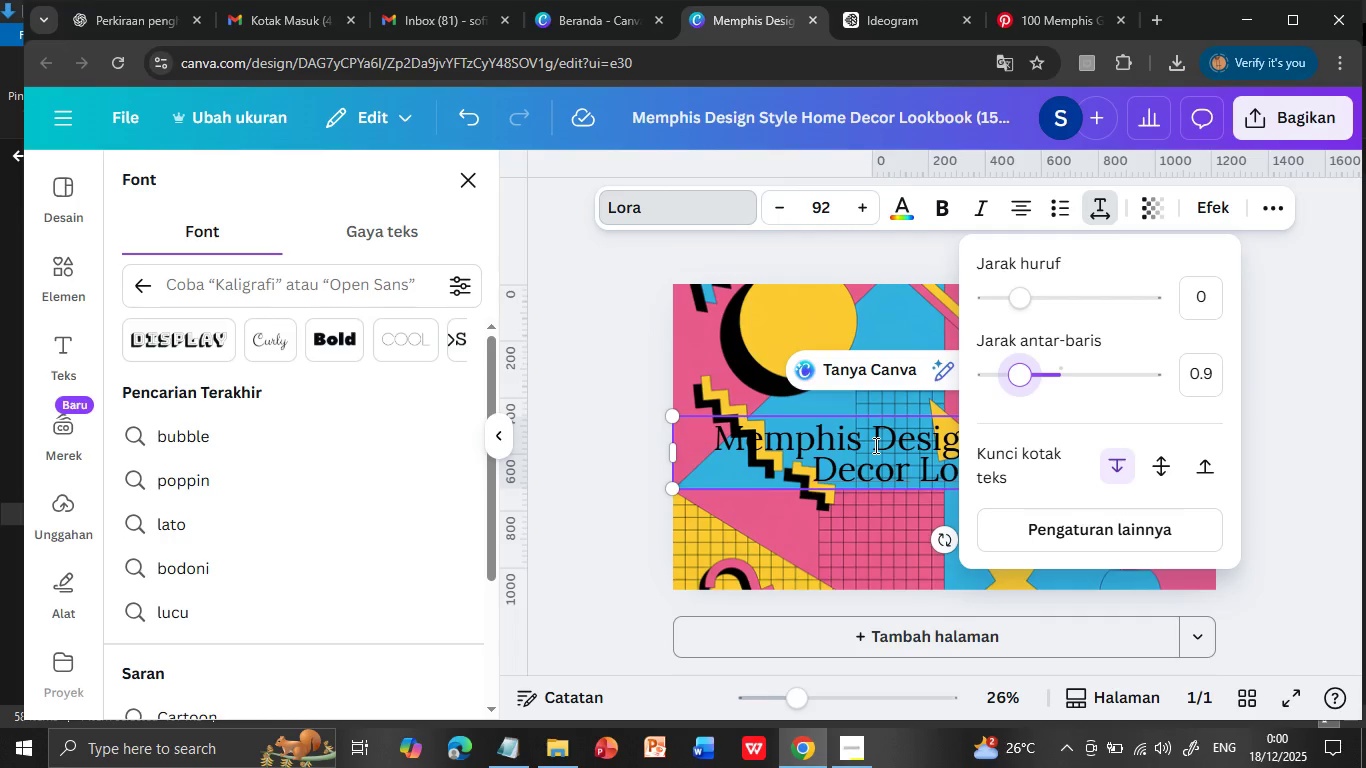 
double_click([874, 445])
 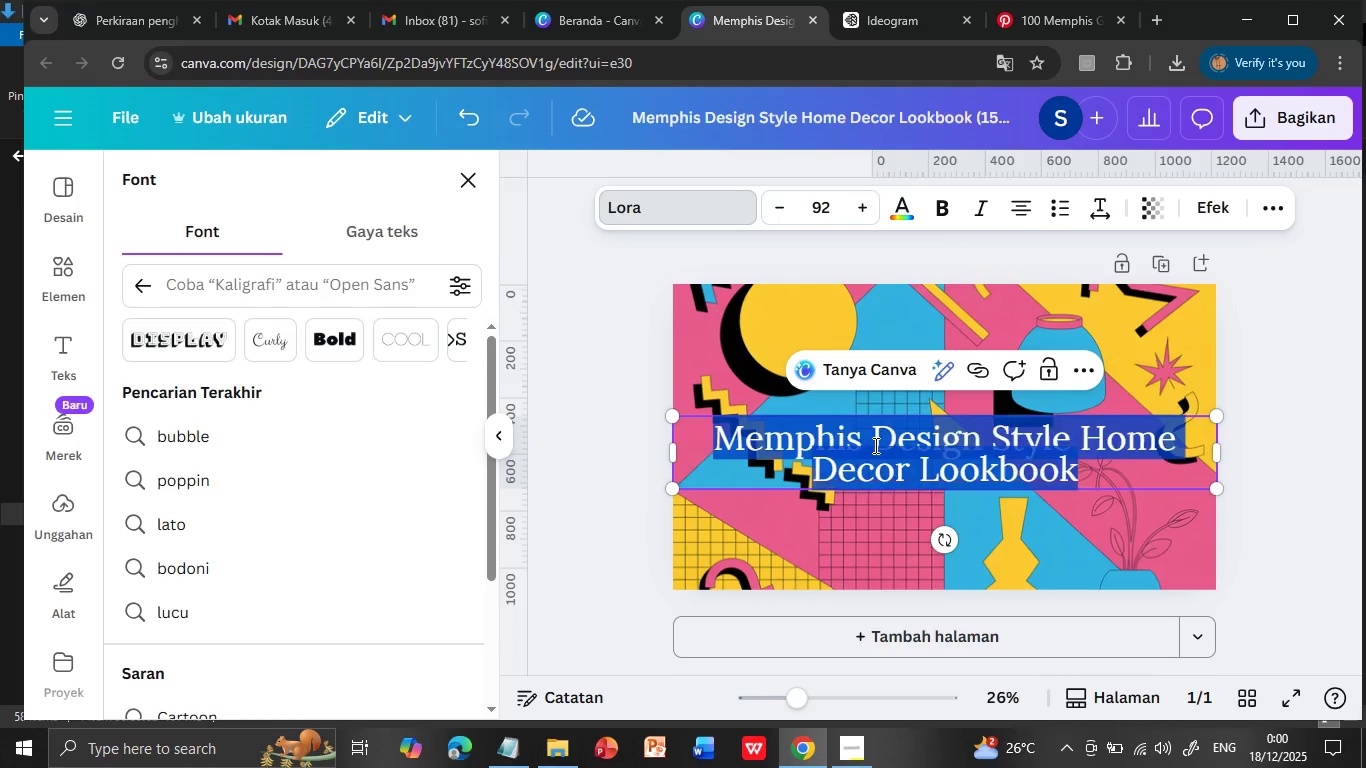 
triple_click([874, 445])
 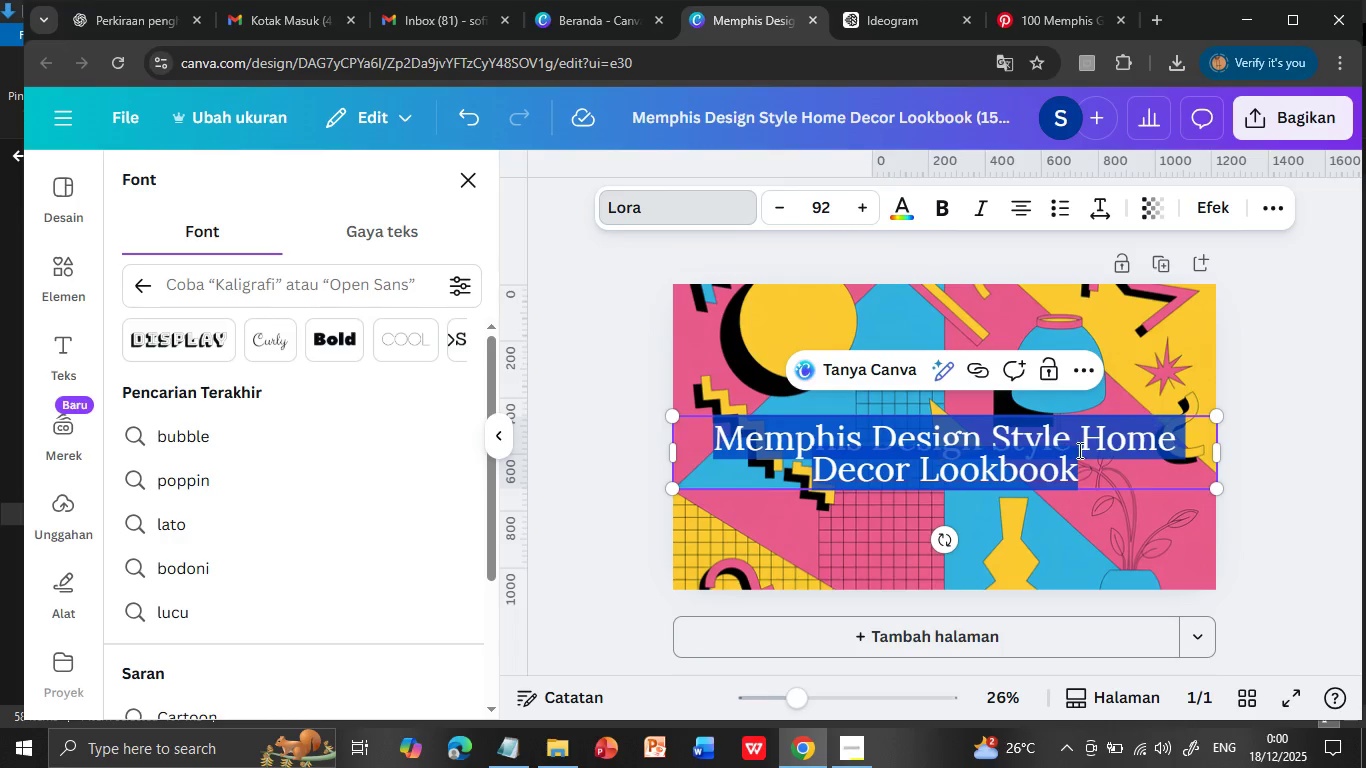 
left_click([989, 439])
 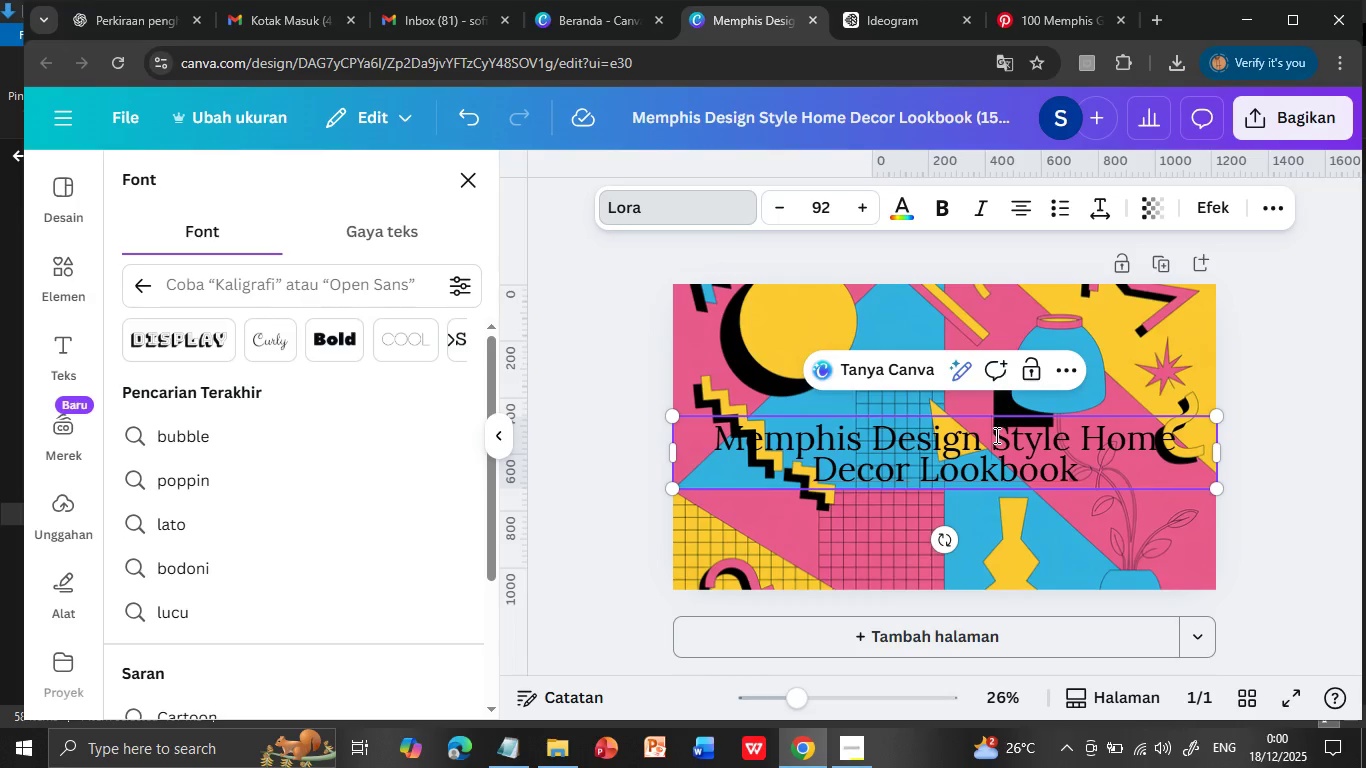 
wait(5.52)
 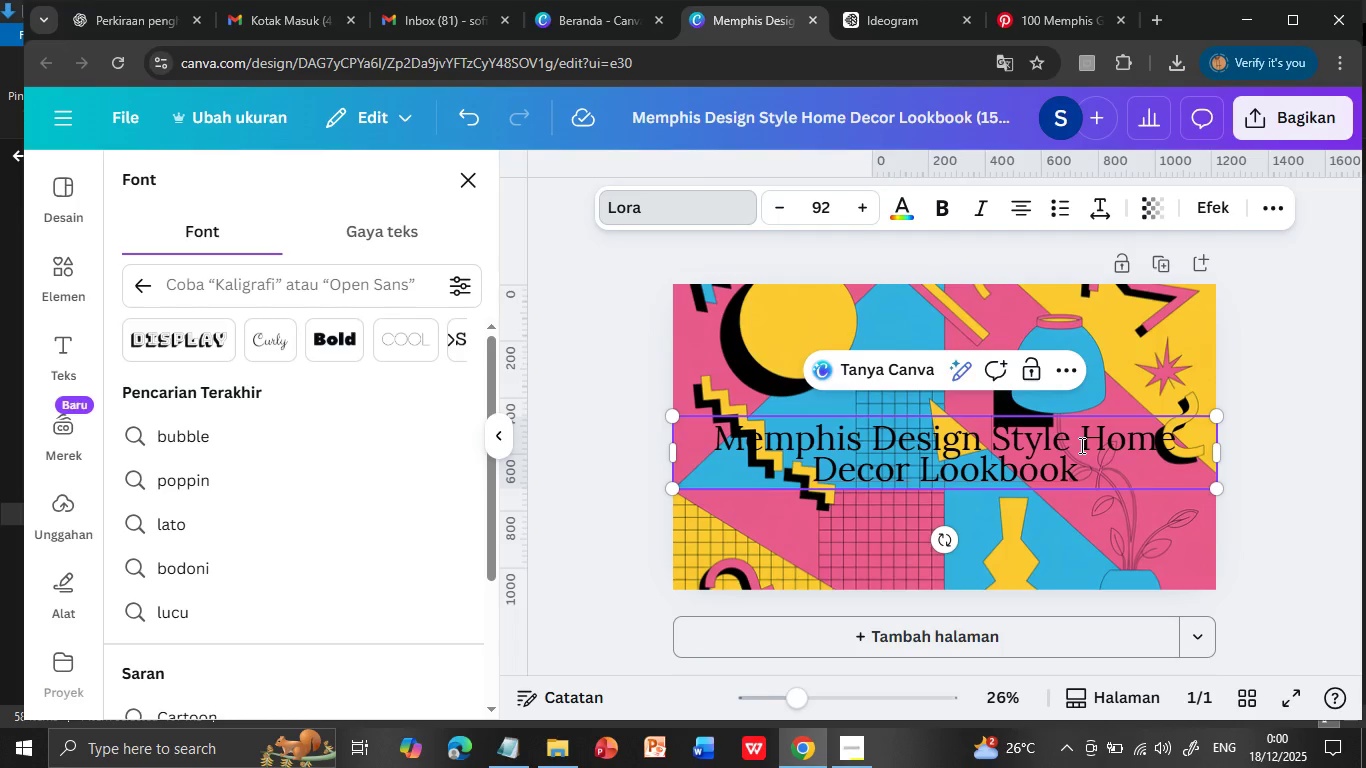 
key(Enter)
 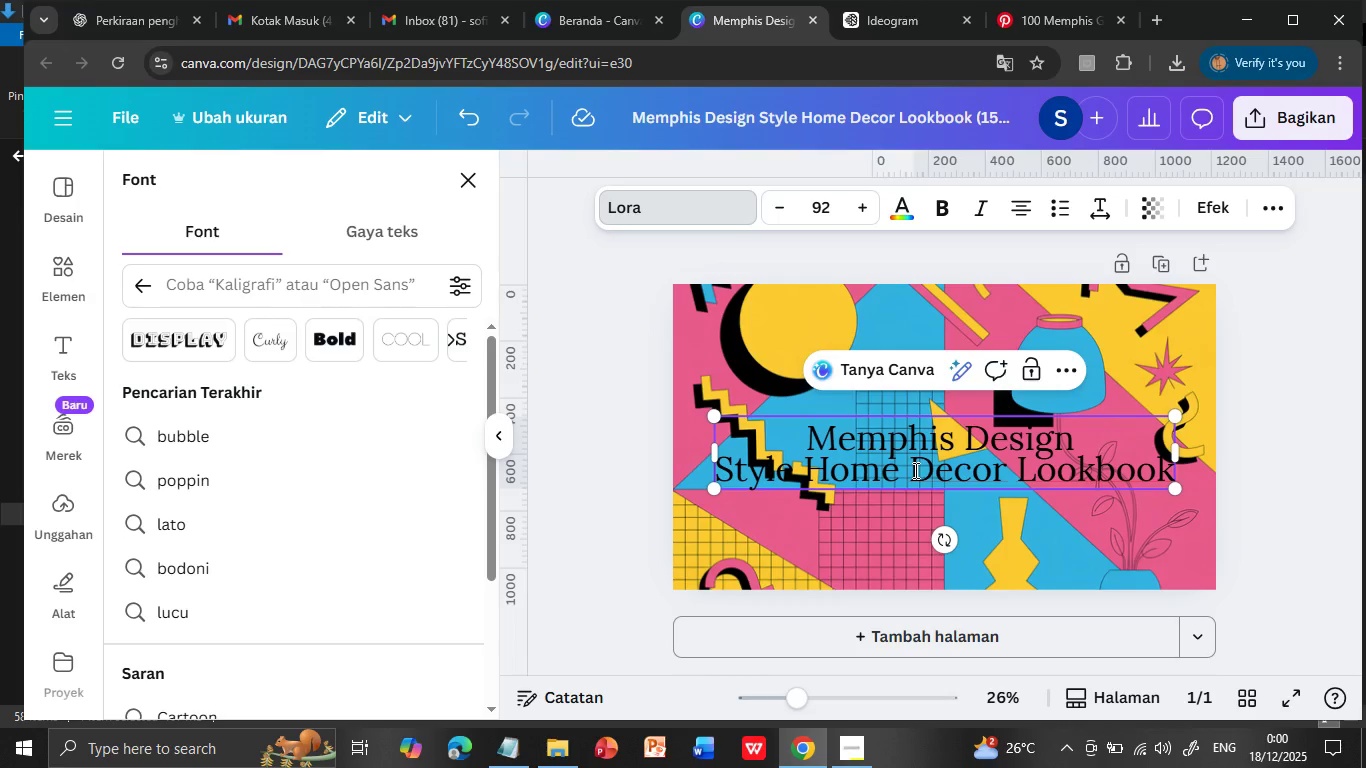 
left_click([1010, 469])
 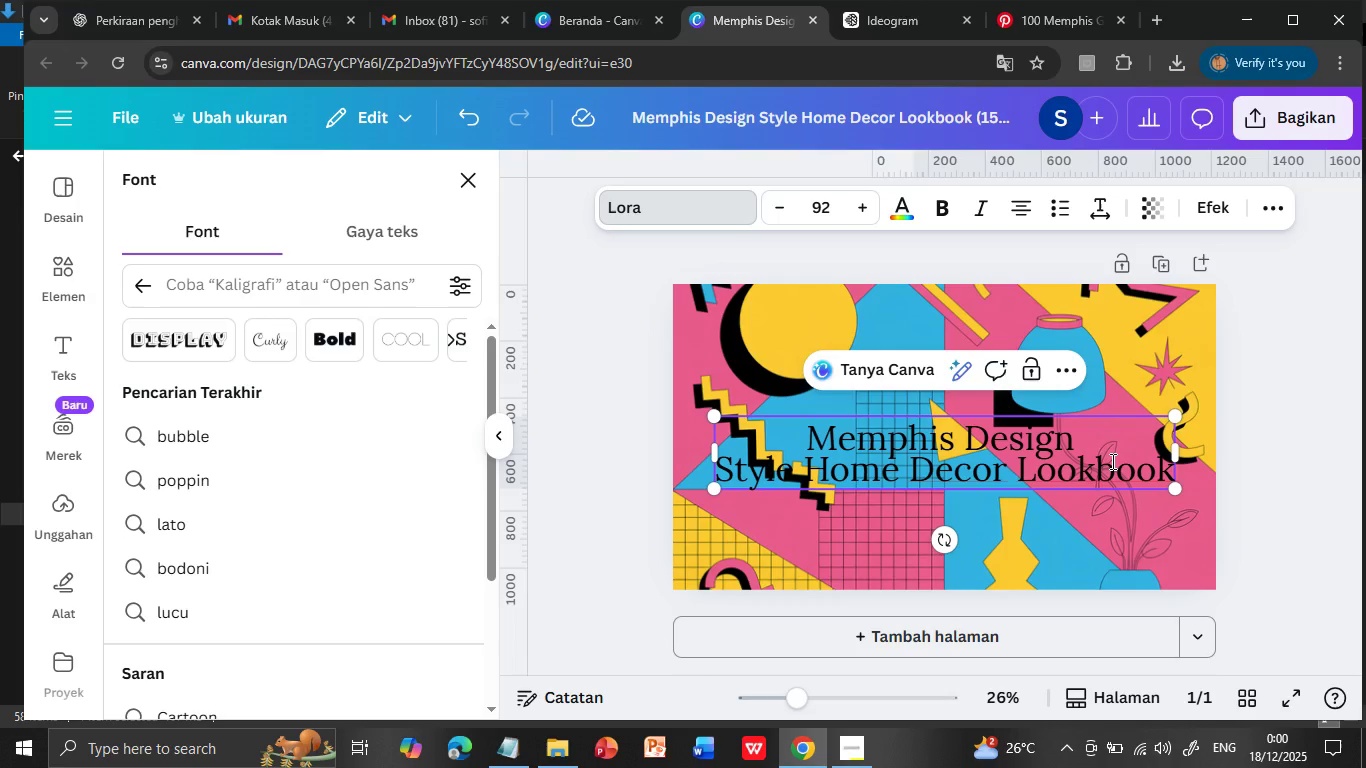 
key(Enter)
 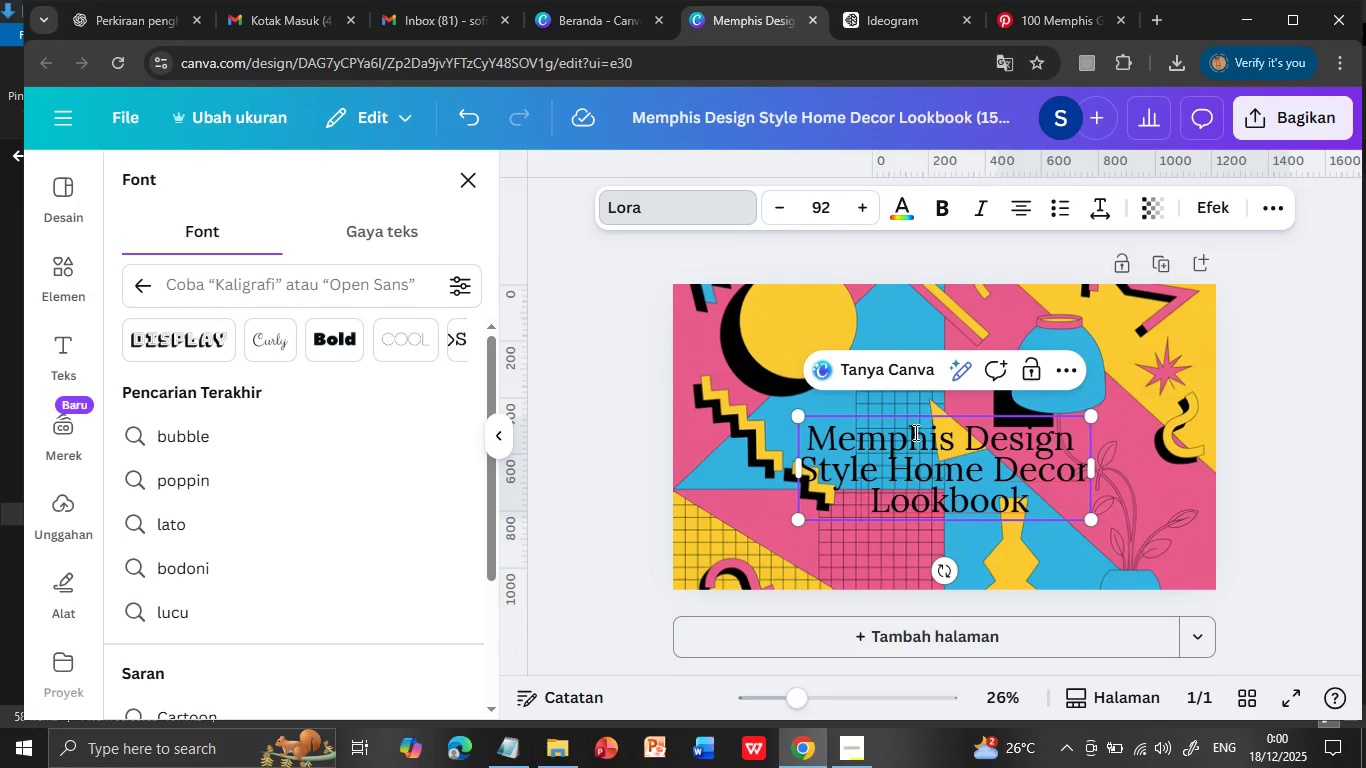 
double_click([914, 432])
 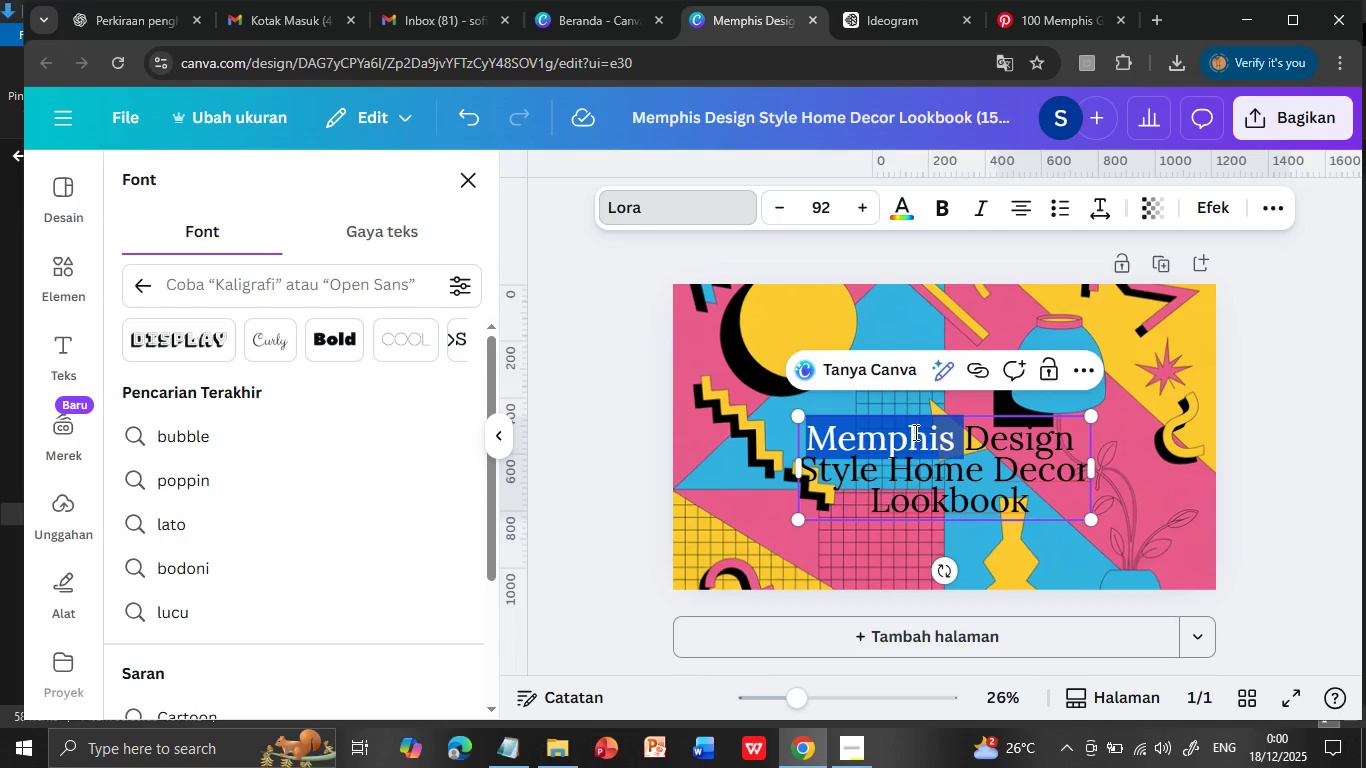 
triple_click([914, 432])
 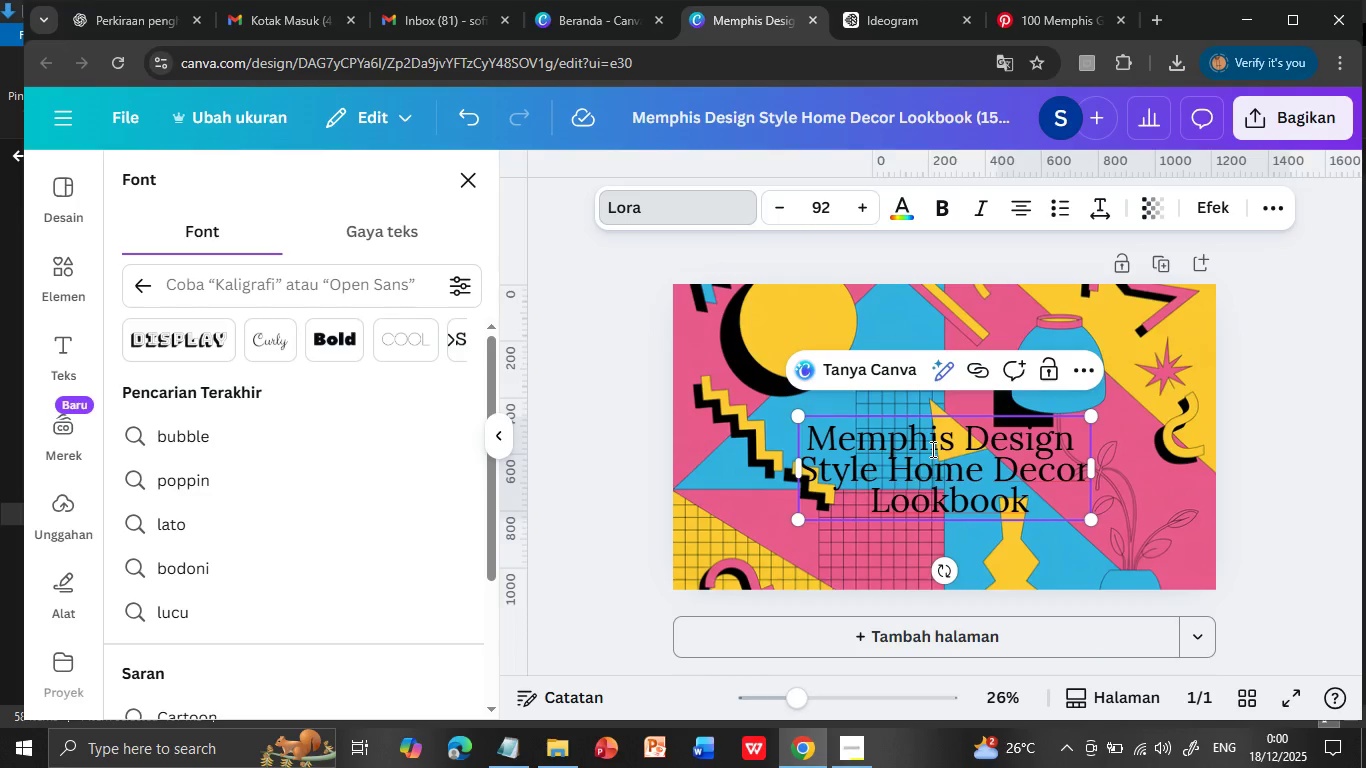 
double_click([931, 449])
 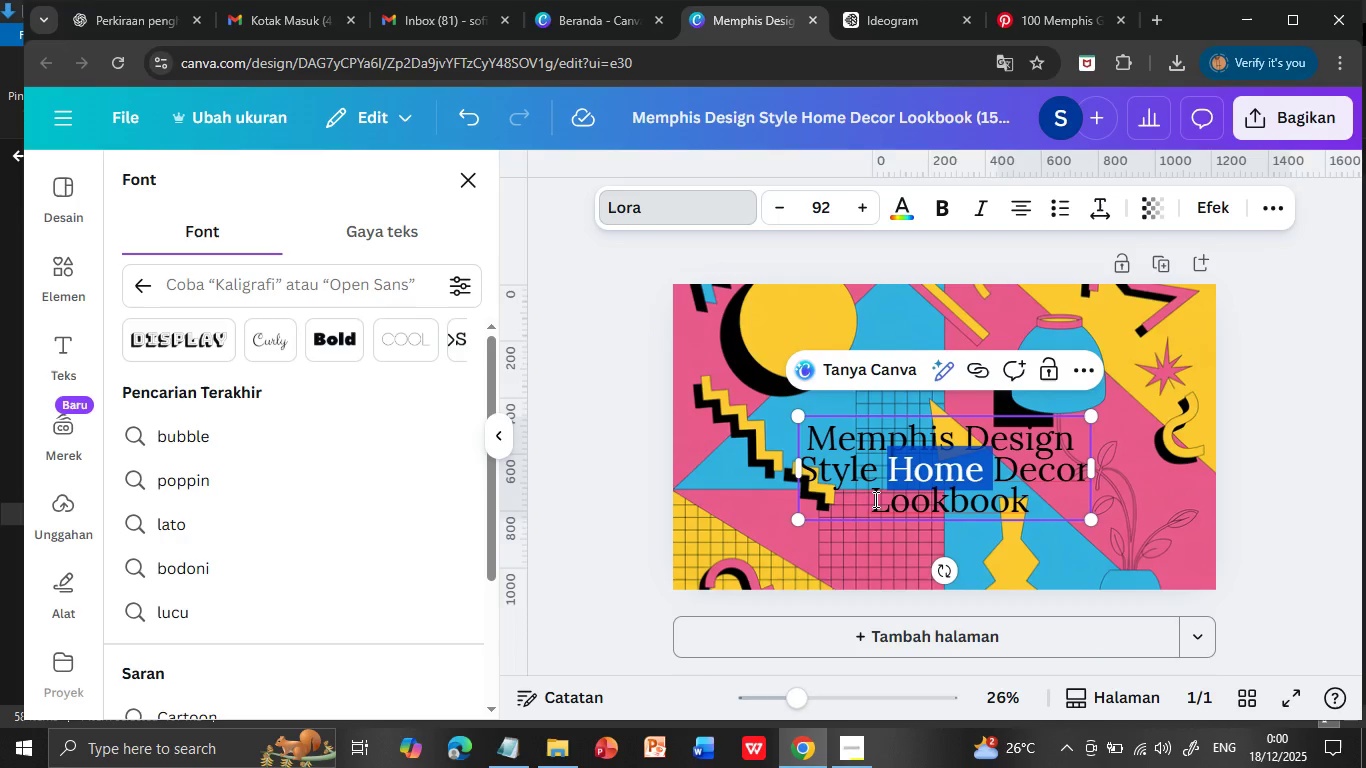 
left_click_drag(start_coordinate=[874, 499], to_coordinate=[1030, 500])
 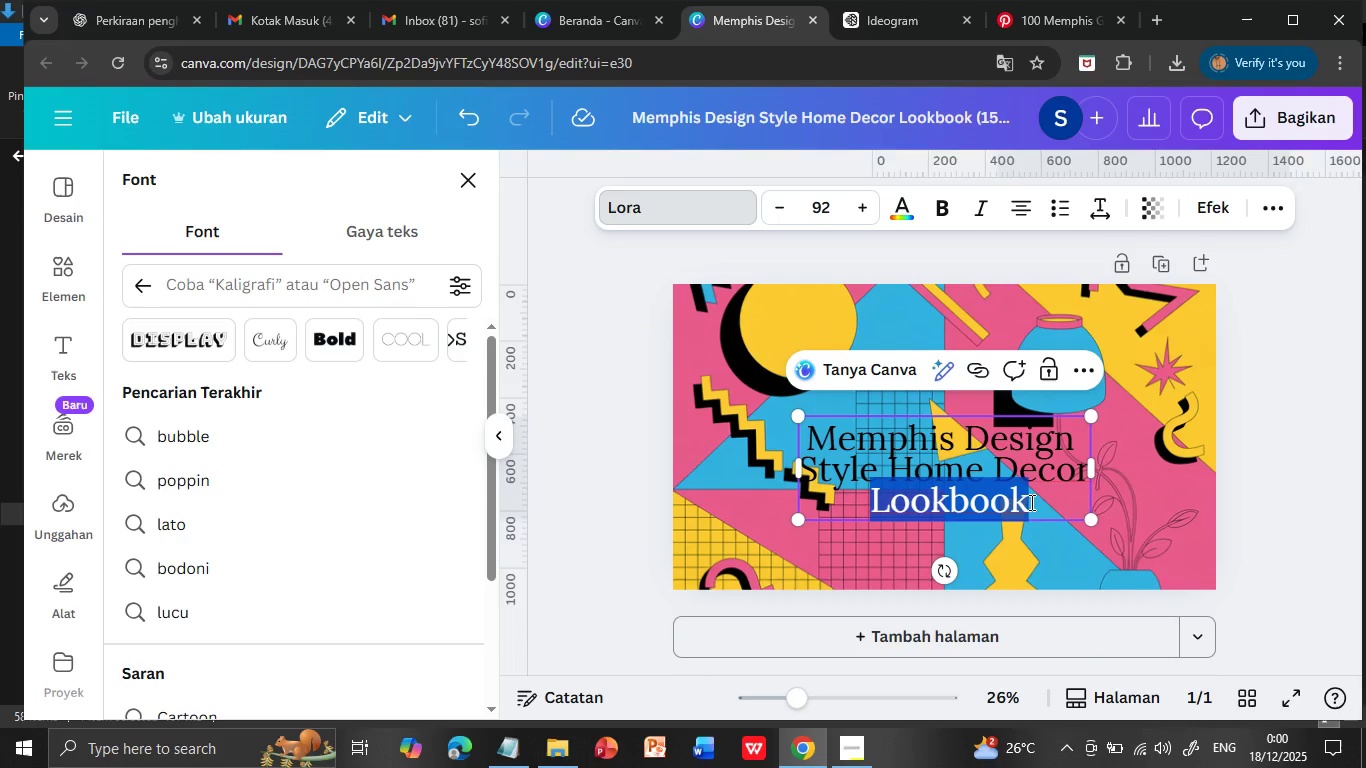 
key(Control+X)
 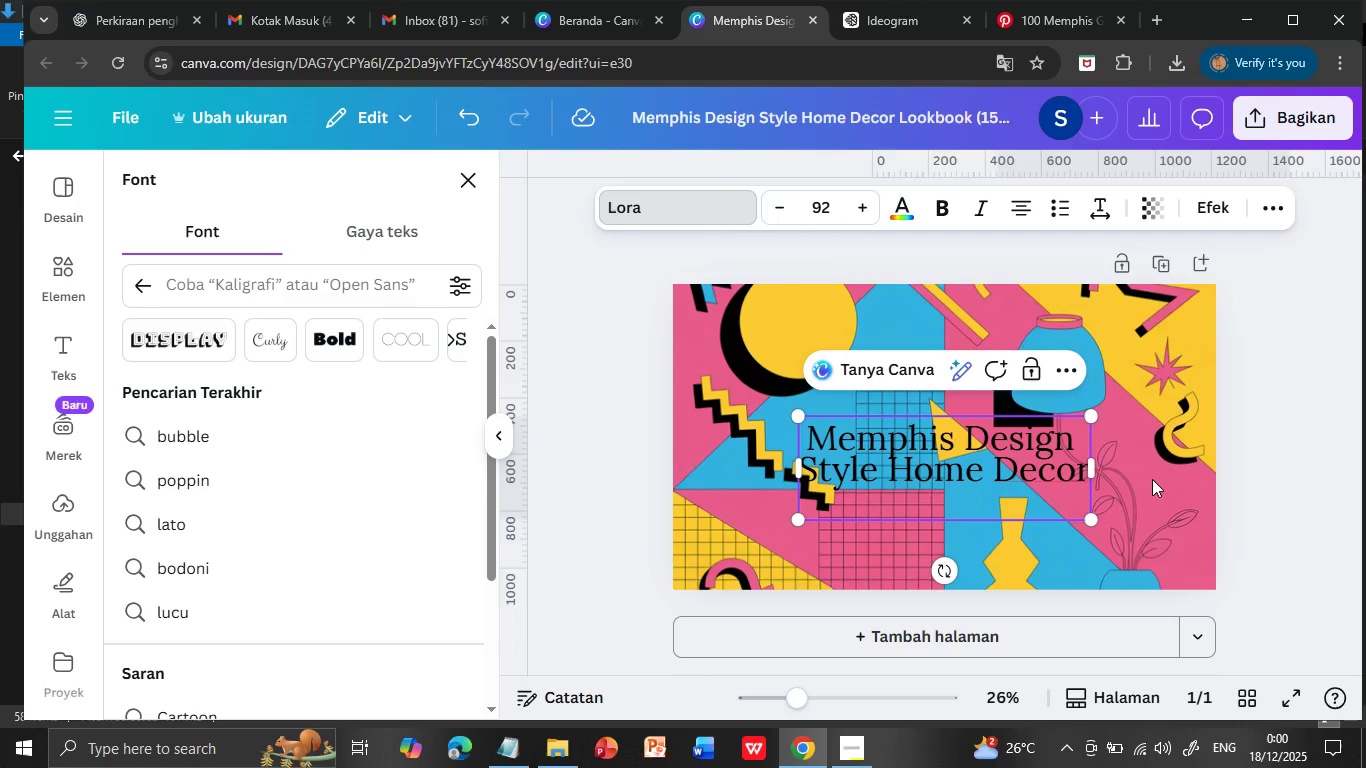 
left_click([1152, 479])
 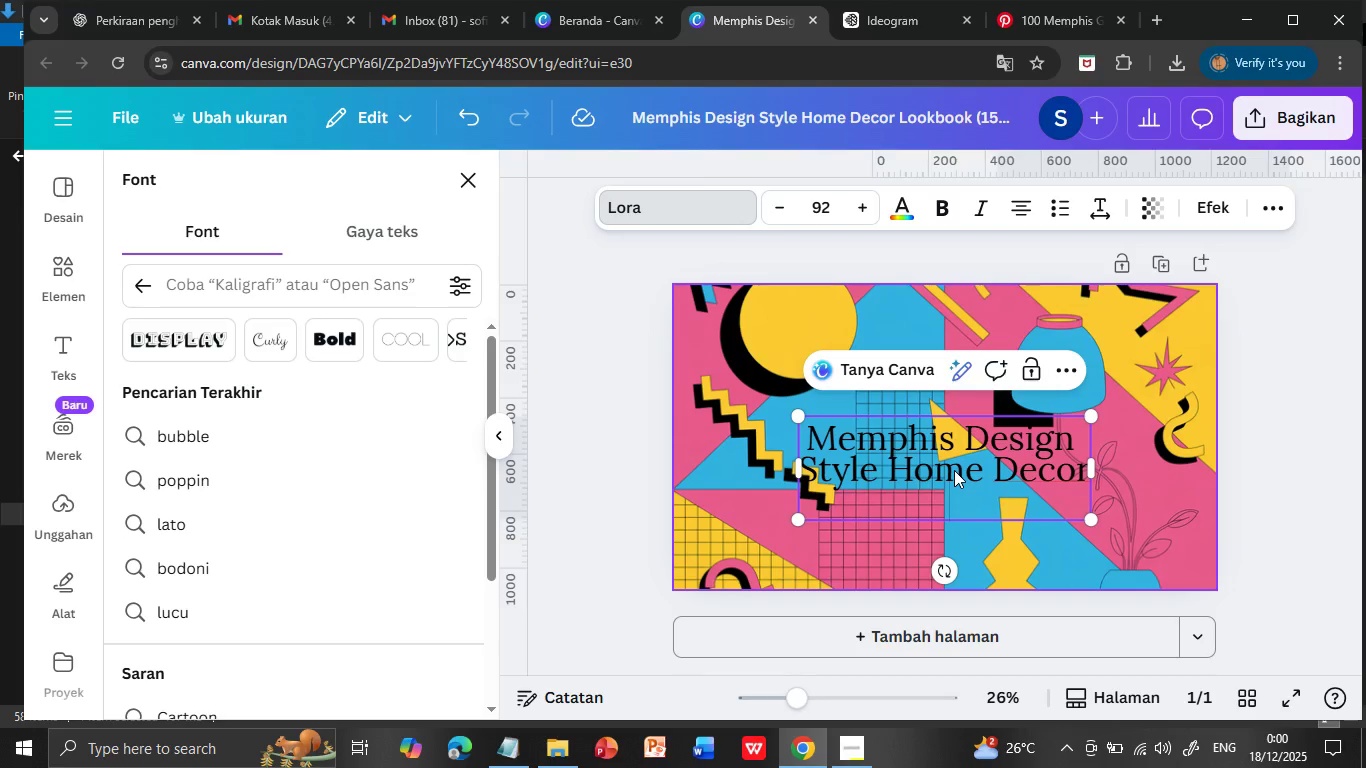 
double_click([841, 436])
 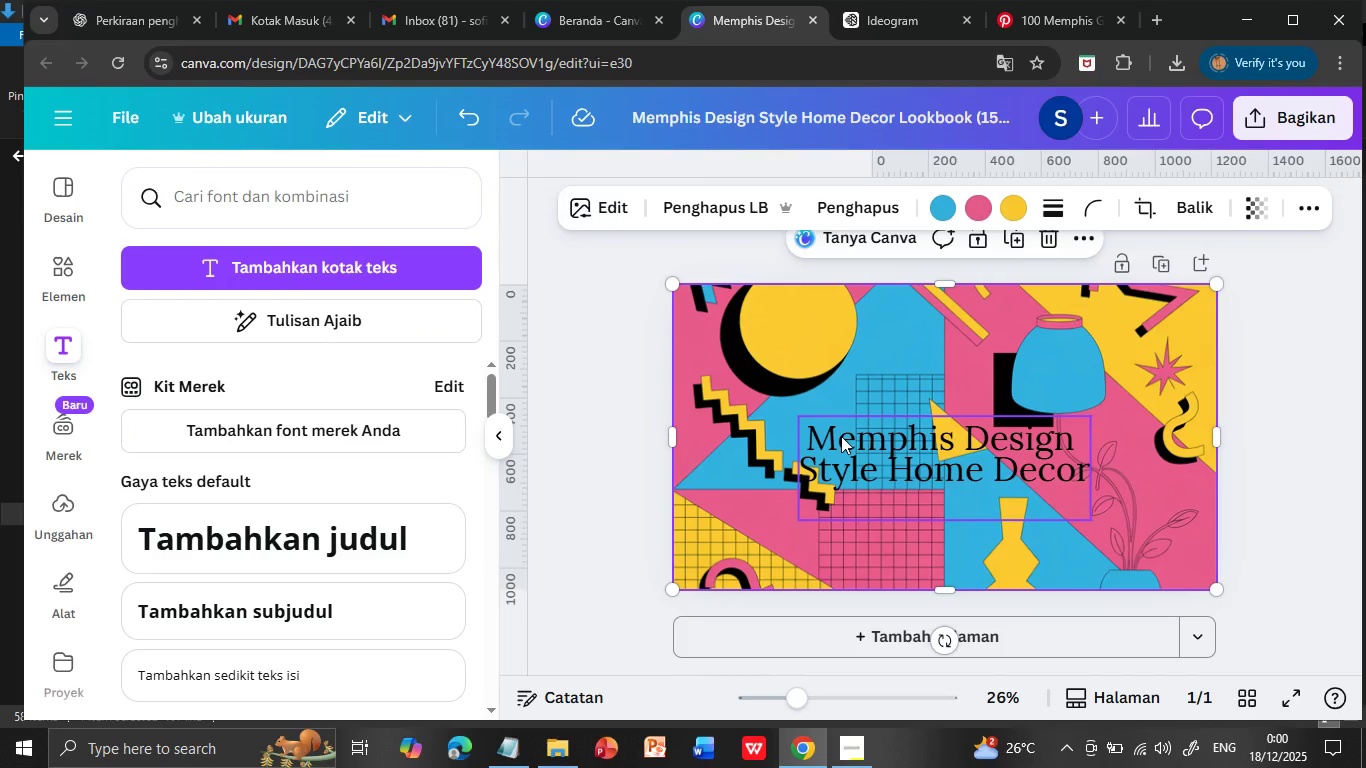 
triple_click([841, 436])
 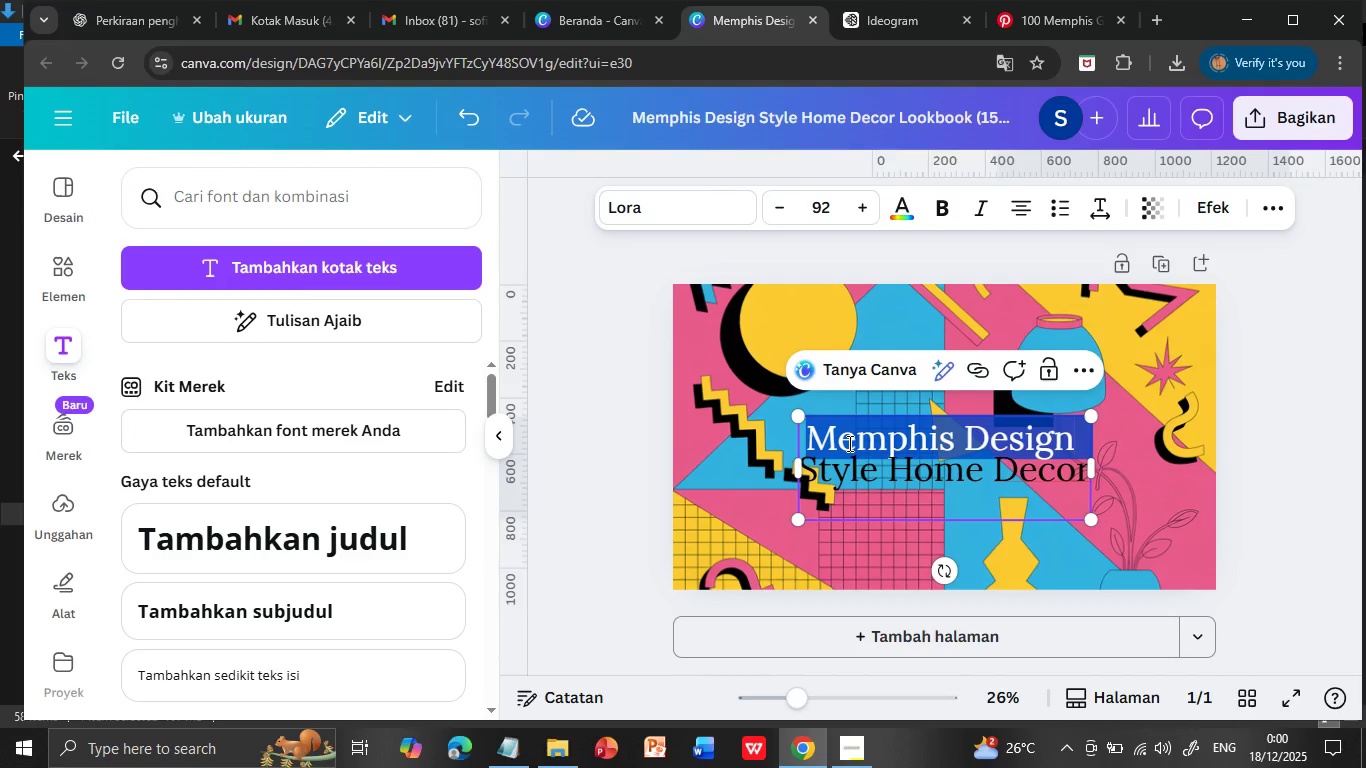 
key(Shift+ArrowDown)
 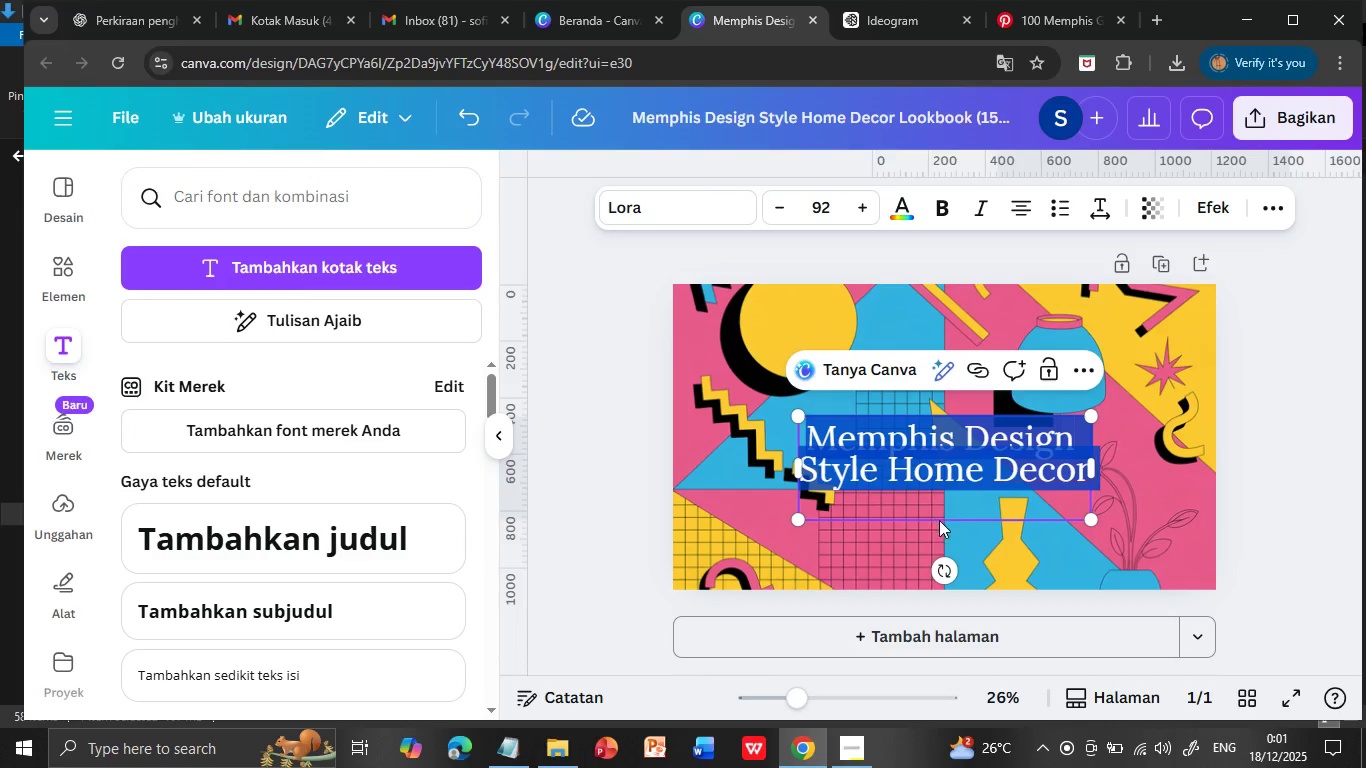 
left_click([938, 504])
 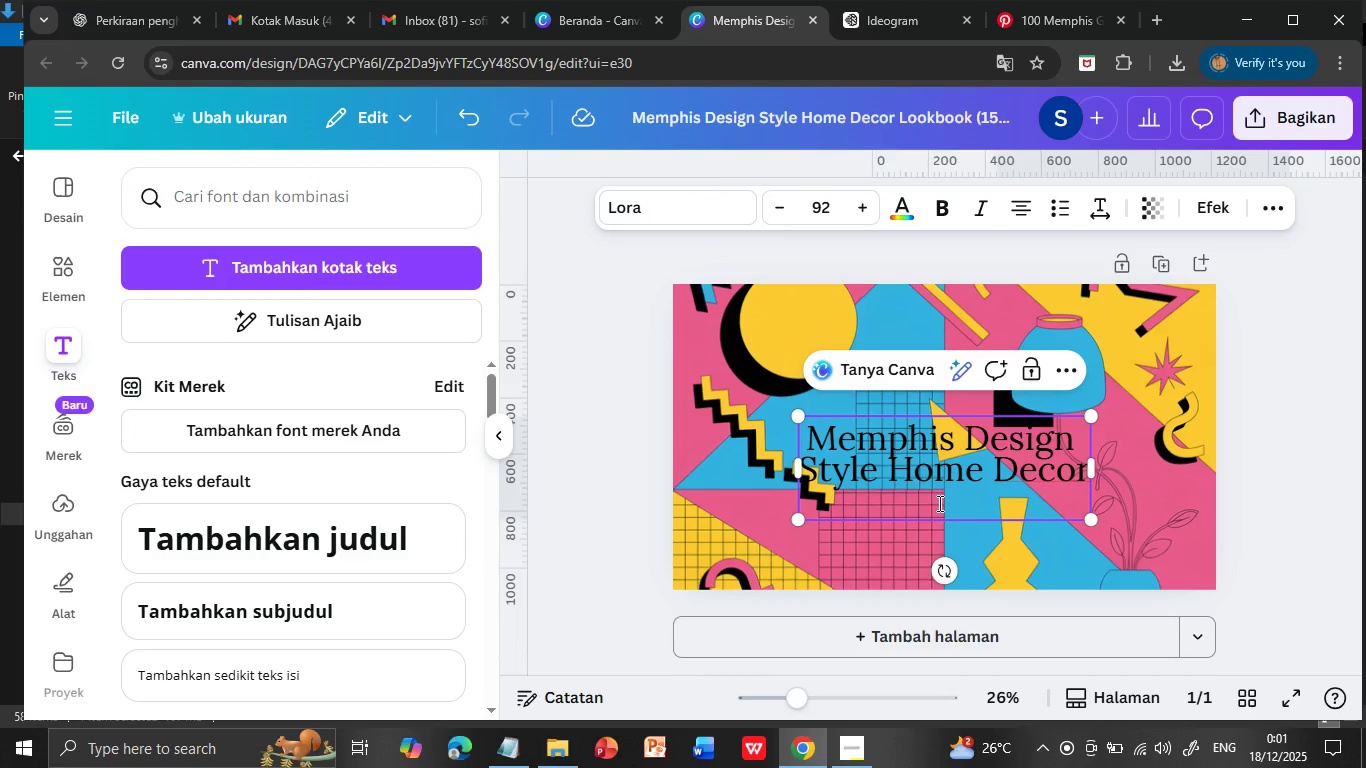 
key(Backspace)
 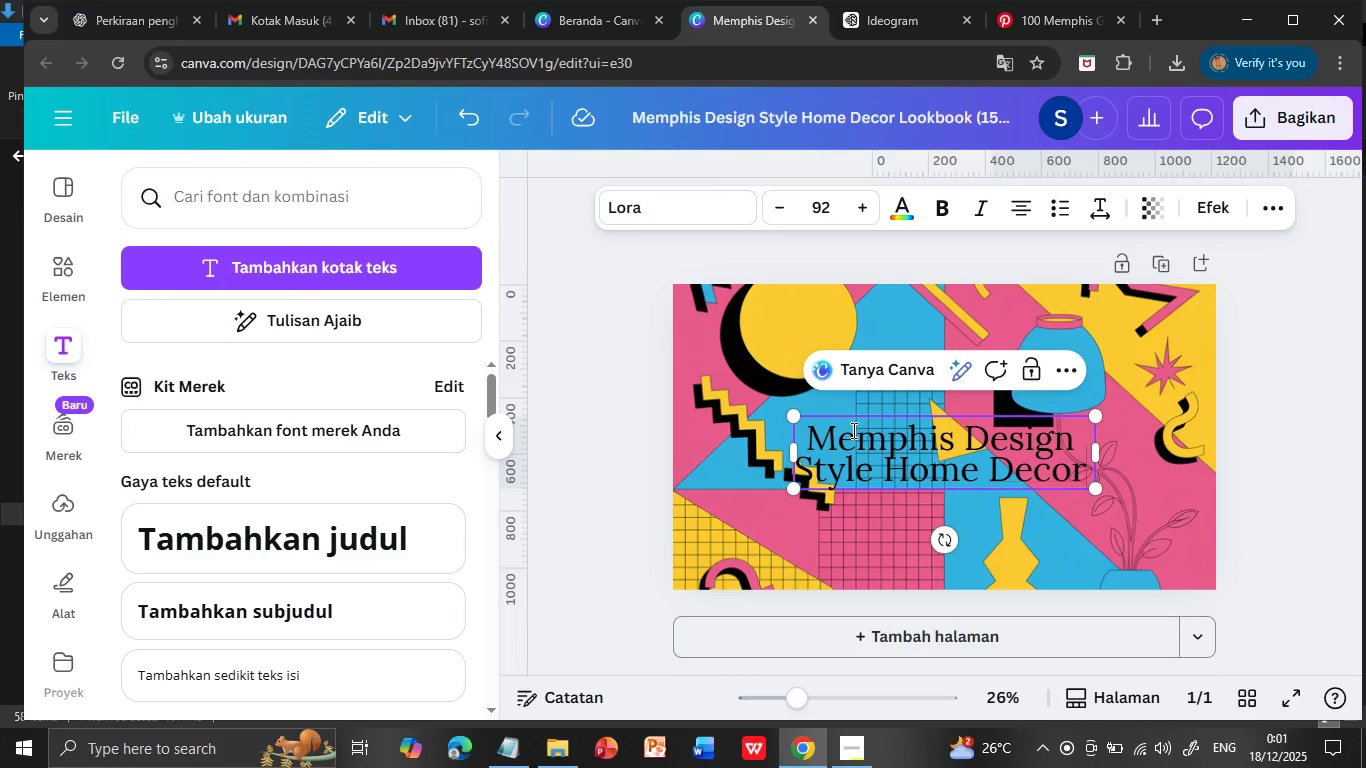 
left_click_drag(start_coordinate=[852, 430], to_coordinate=[1021, 450])
 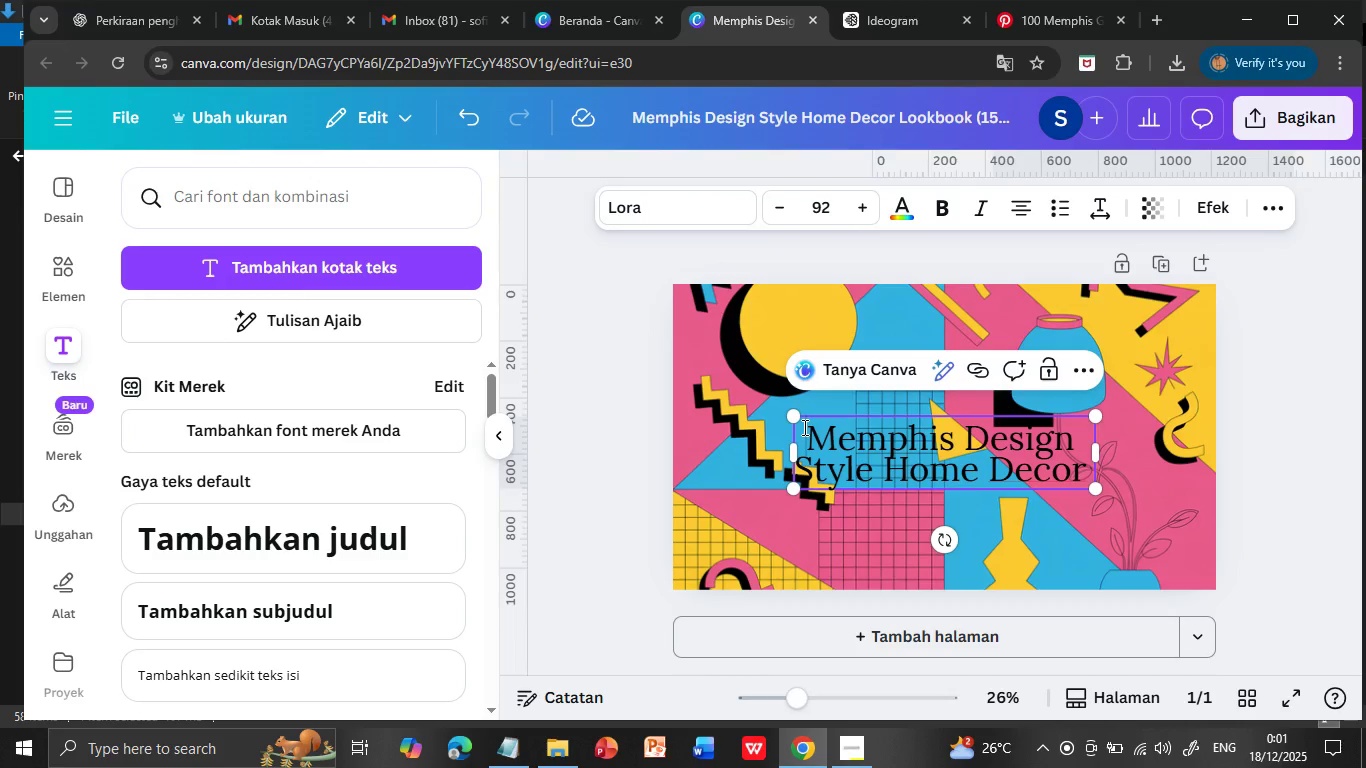 
left_click_drag(start_coordinate=[803, 427], to_coordinate=[1089, 465])
 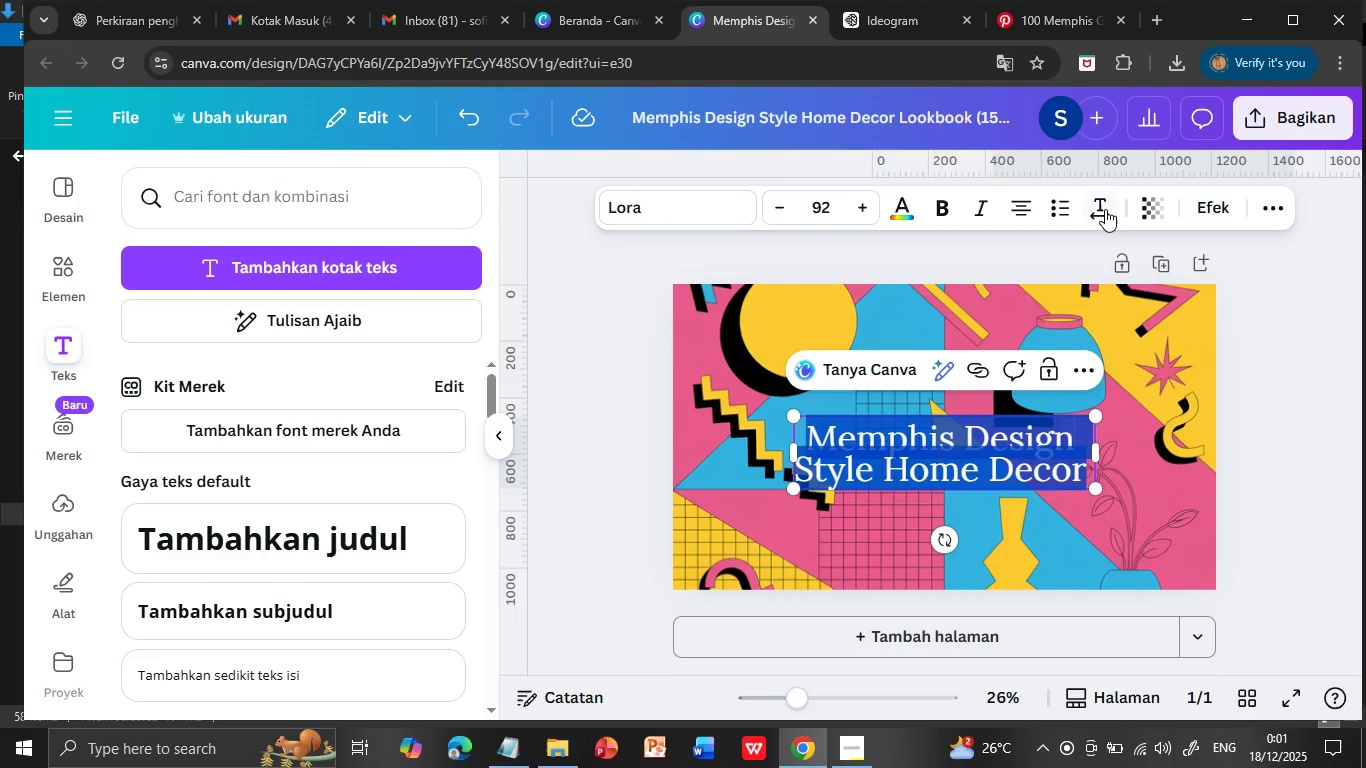 
left_click([1105, 205])
 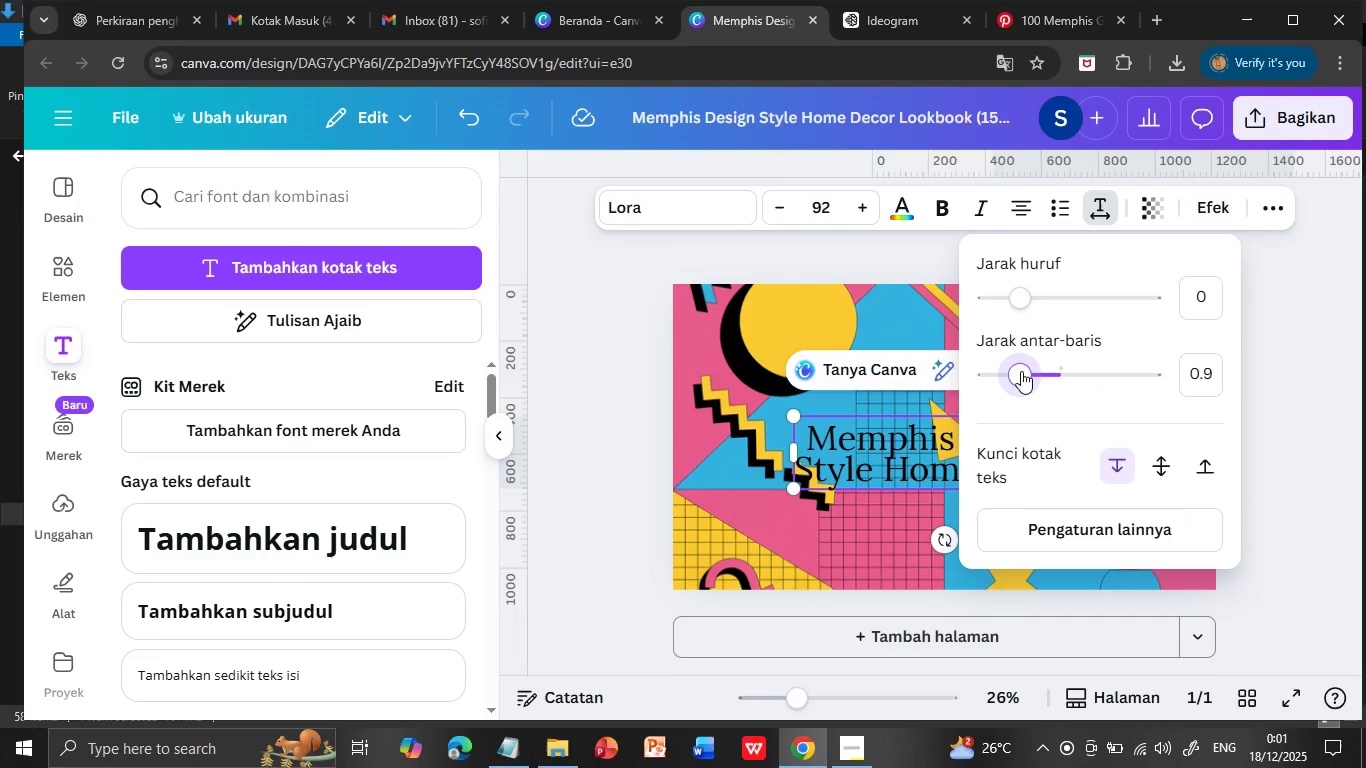 
left_click_drag(start_coordinate=[1021, 371], to_coordinate=[1014, 371])
 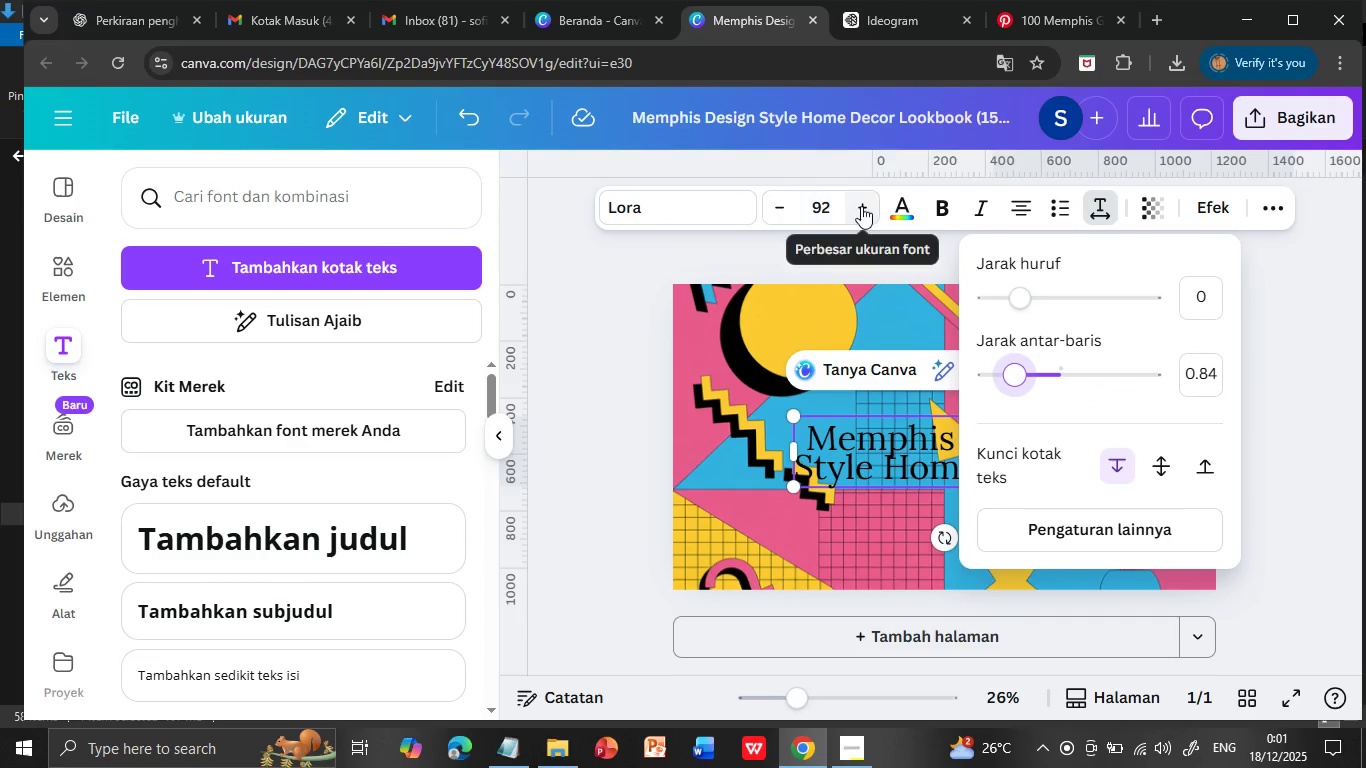 
double_click([861, 206])
 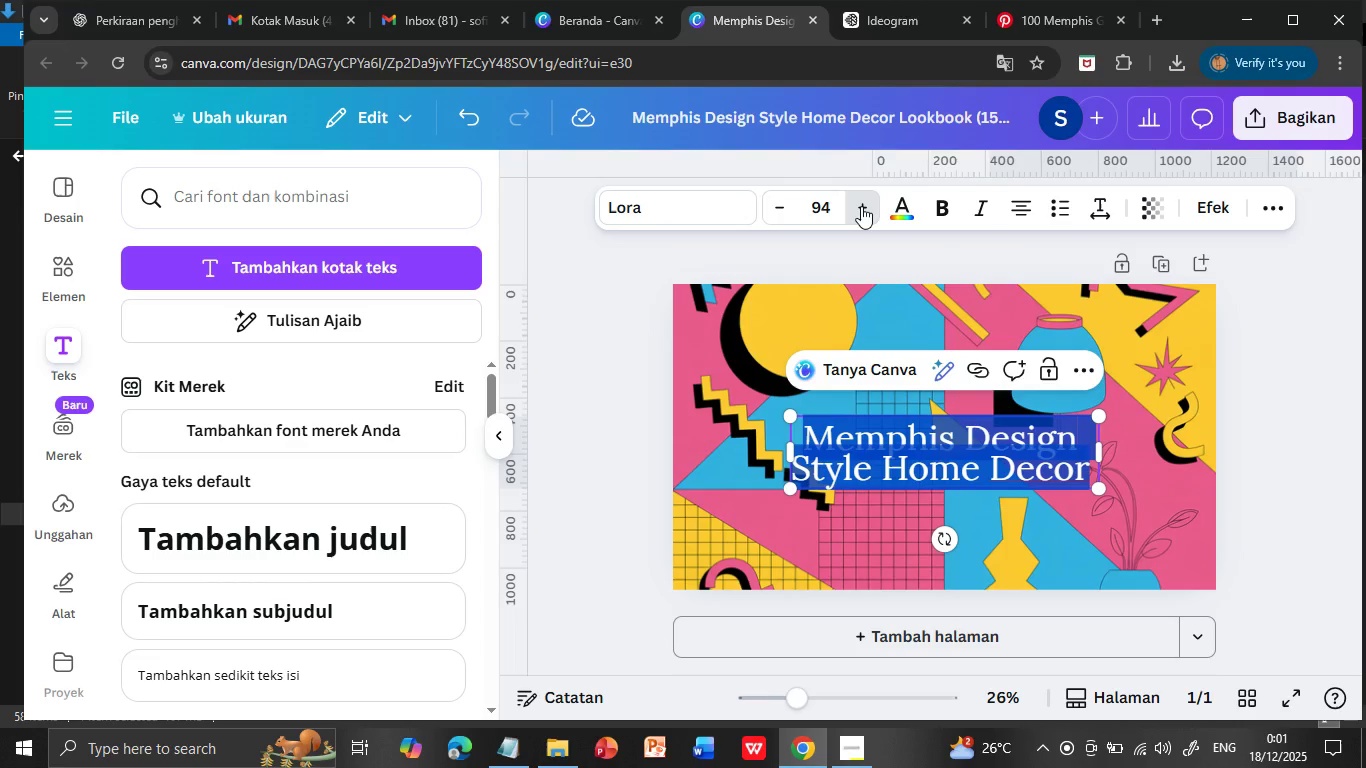 
triple_click([861, 206])
 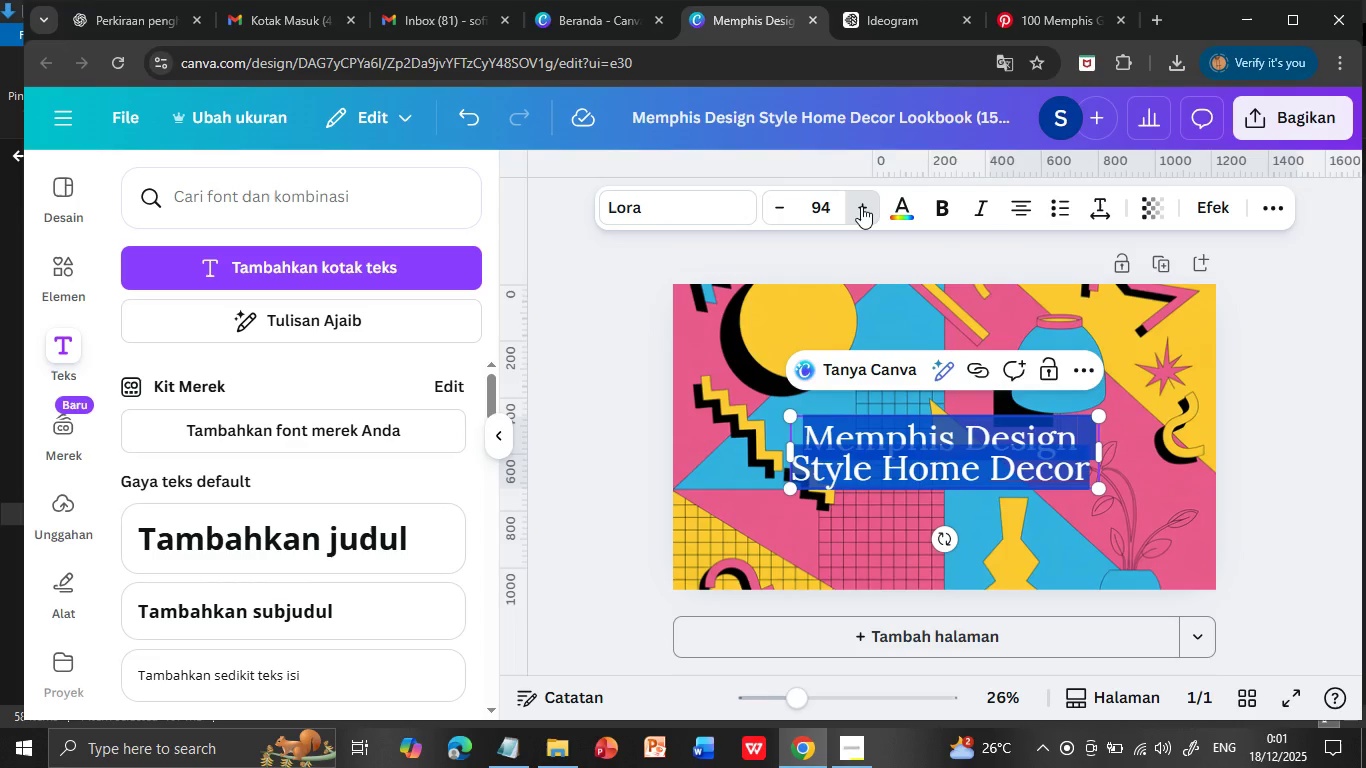 
triple_click([861, 206])
 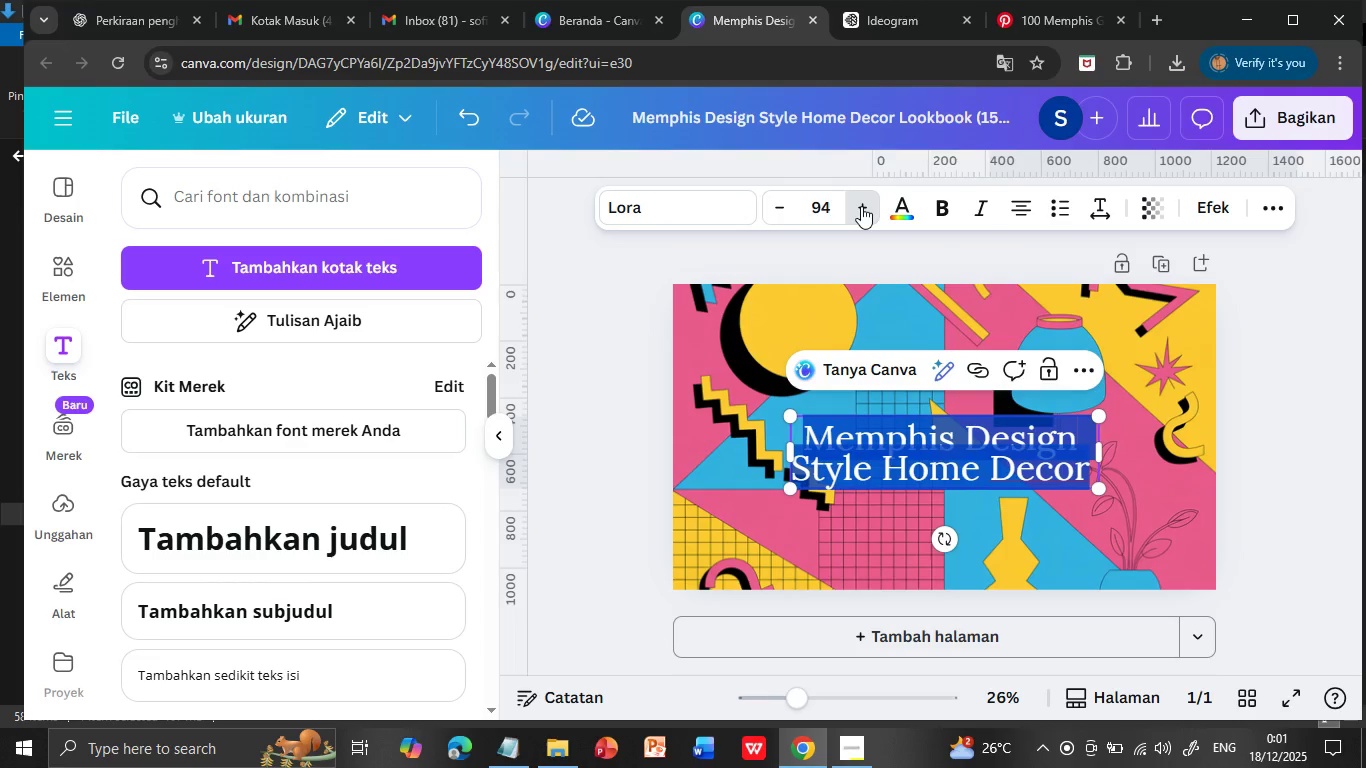 
triple_click([861, 206])
 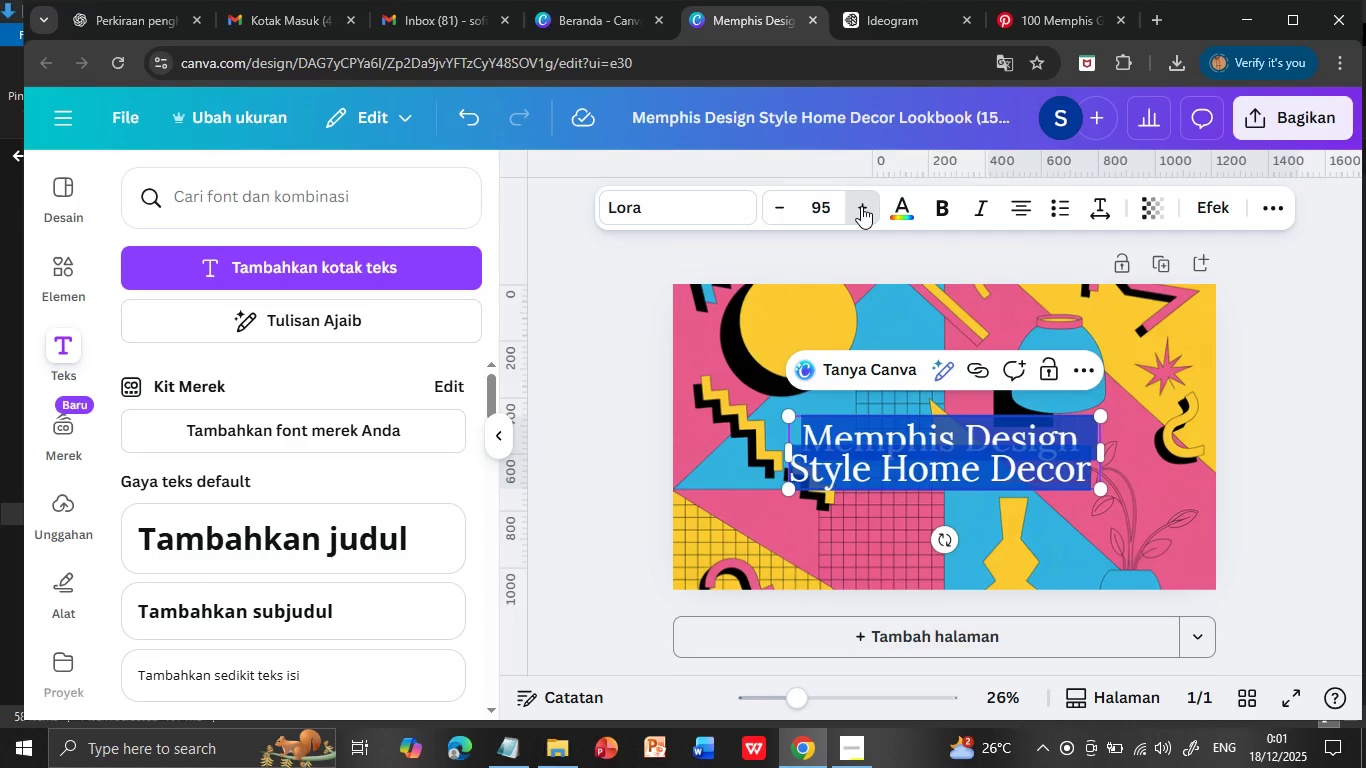 
triple_click([861, 206])
 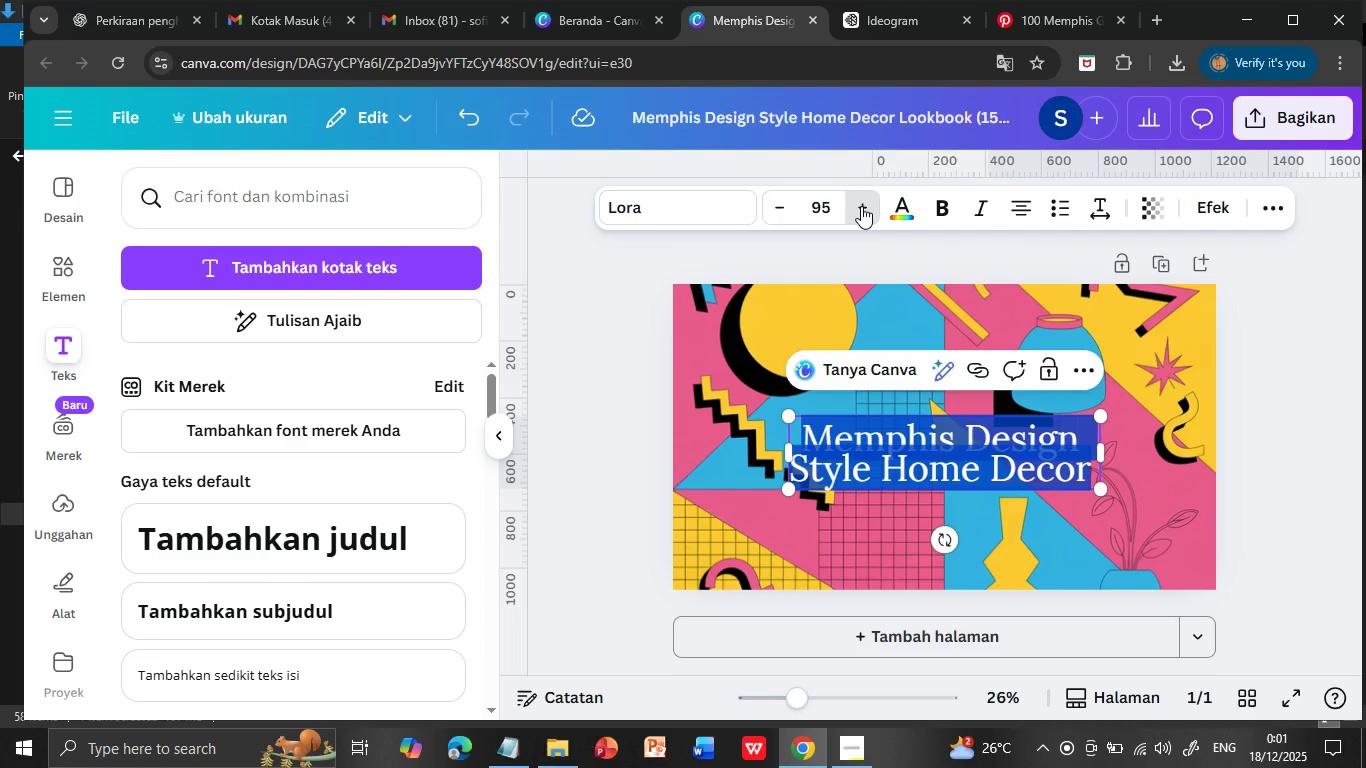 
triple_click([861, 206])
 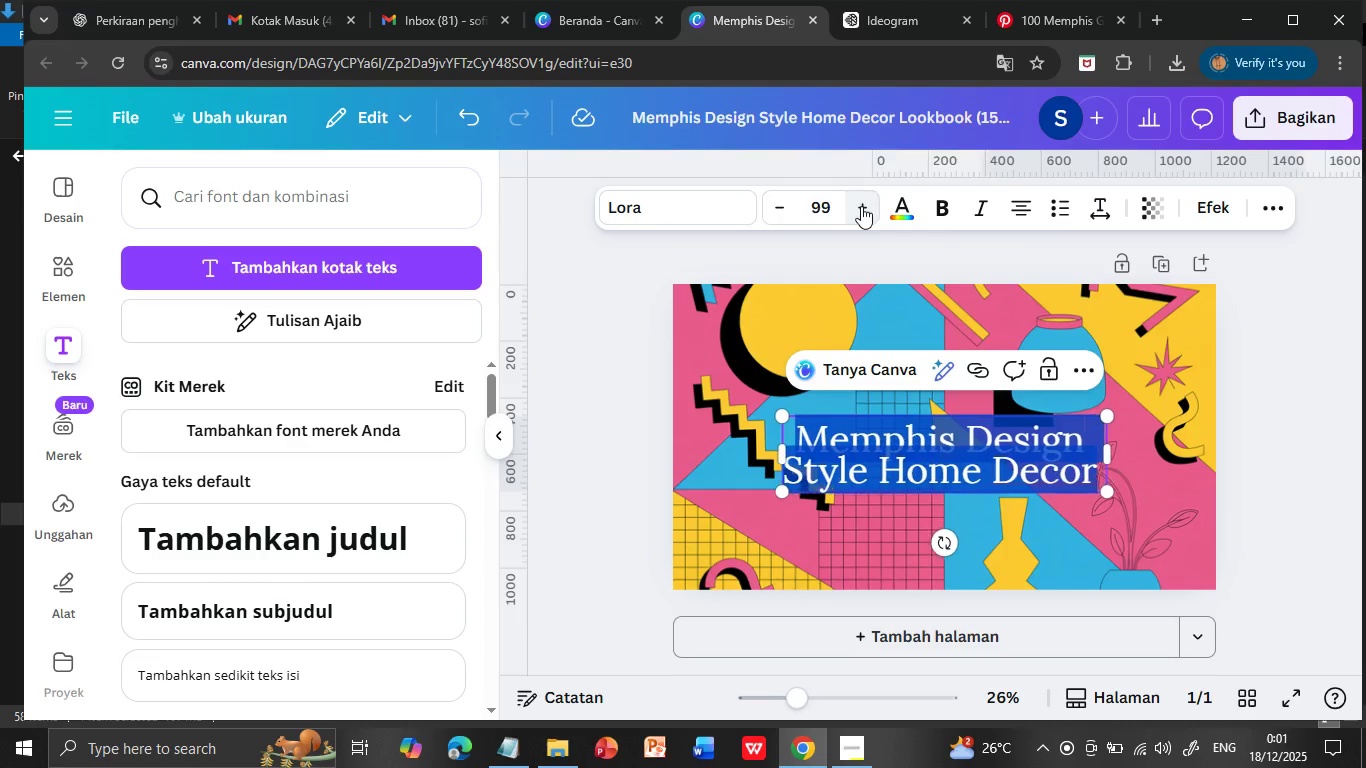 
triple_click([861, 206])
 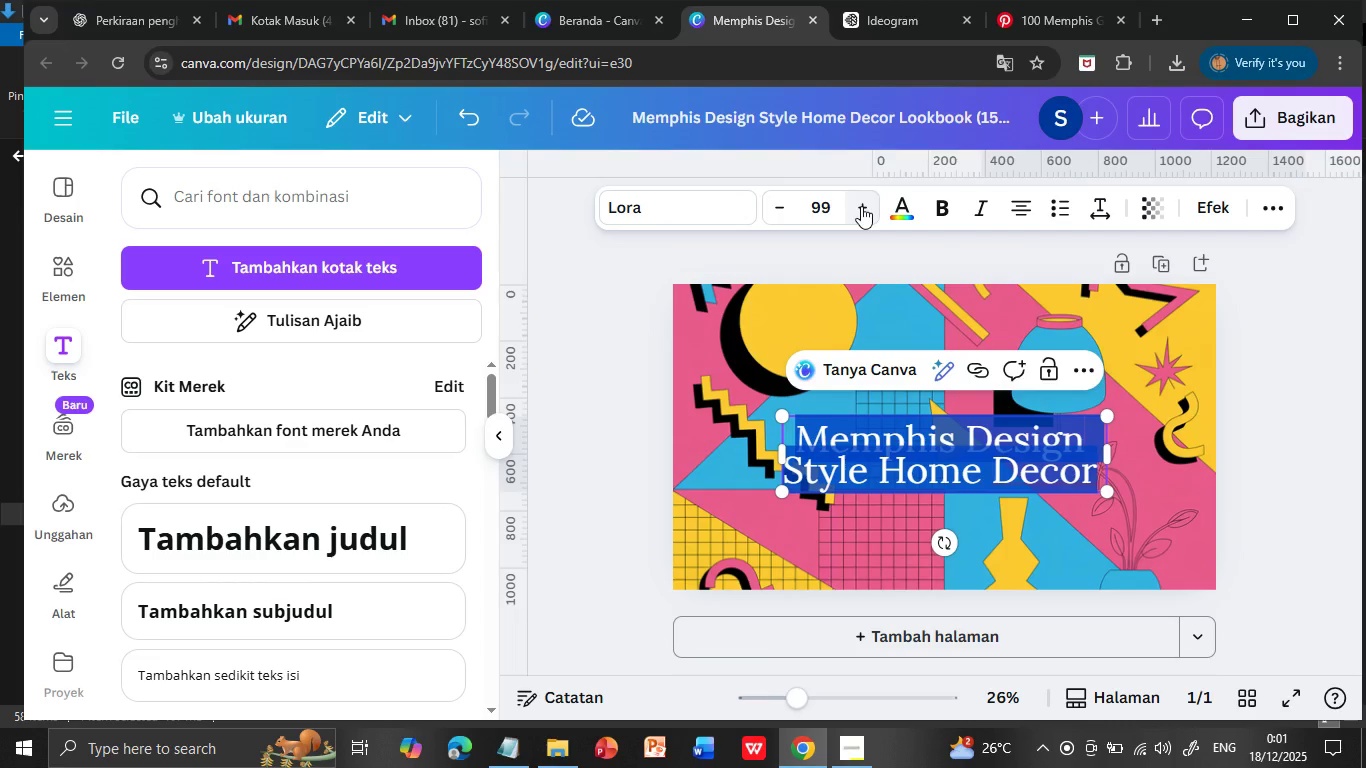 
triple_click([861, 206])
 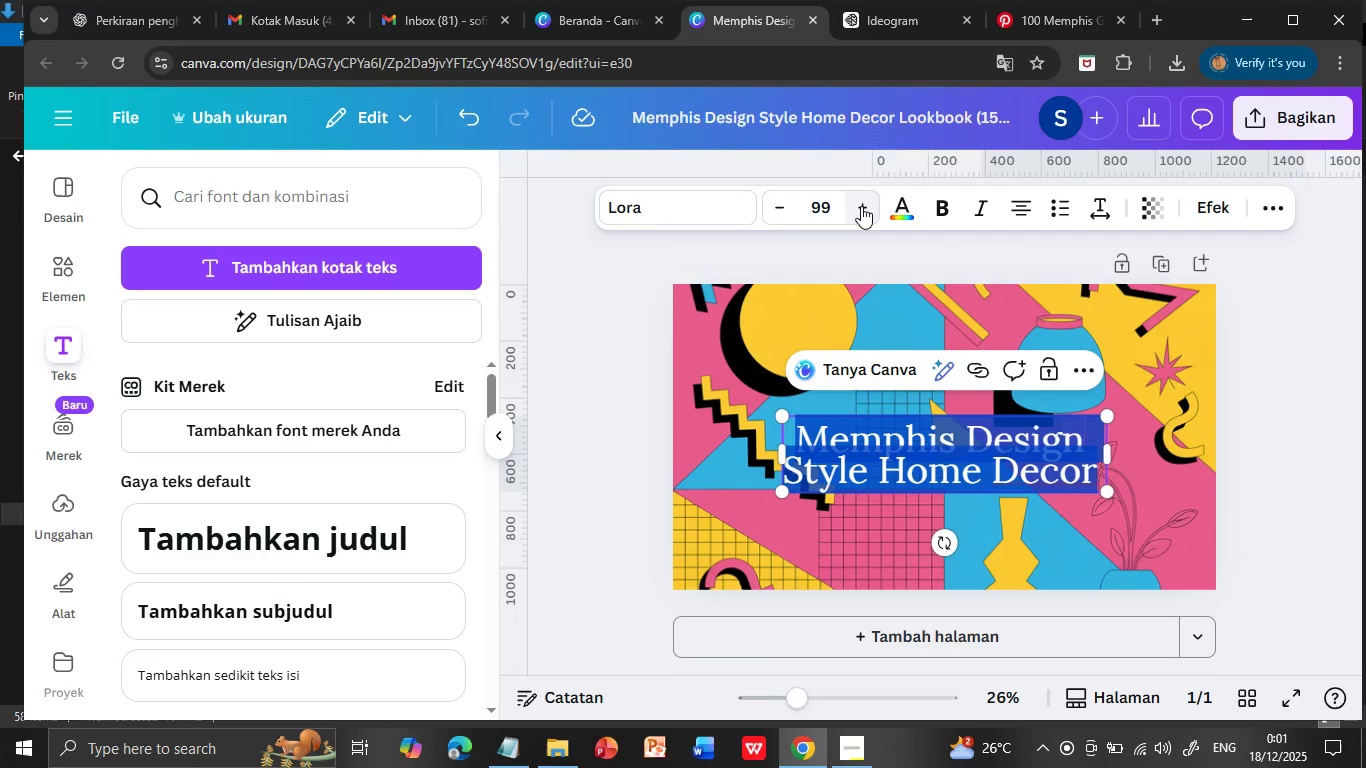 
triple_click([861, 206])
 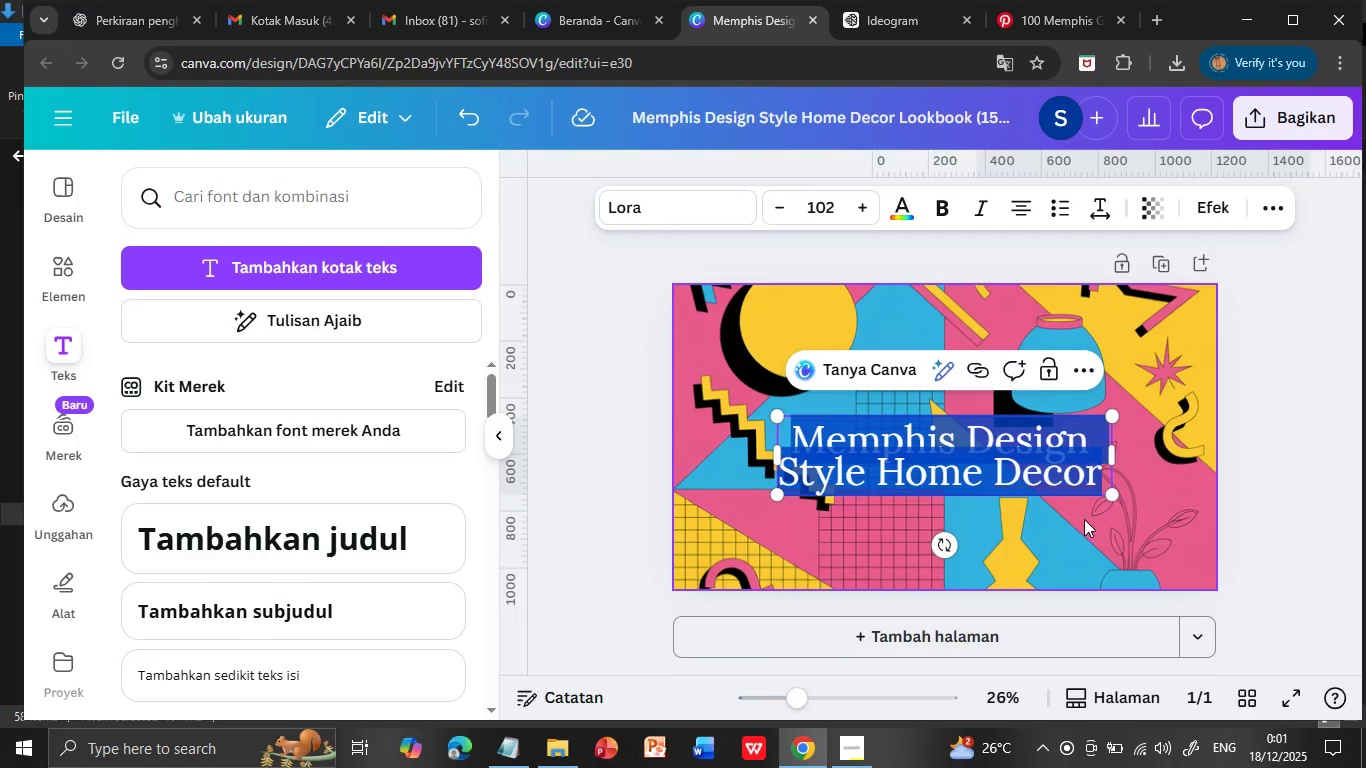 
left_click([1084, 519])
 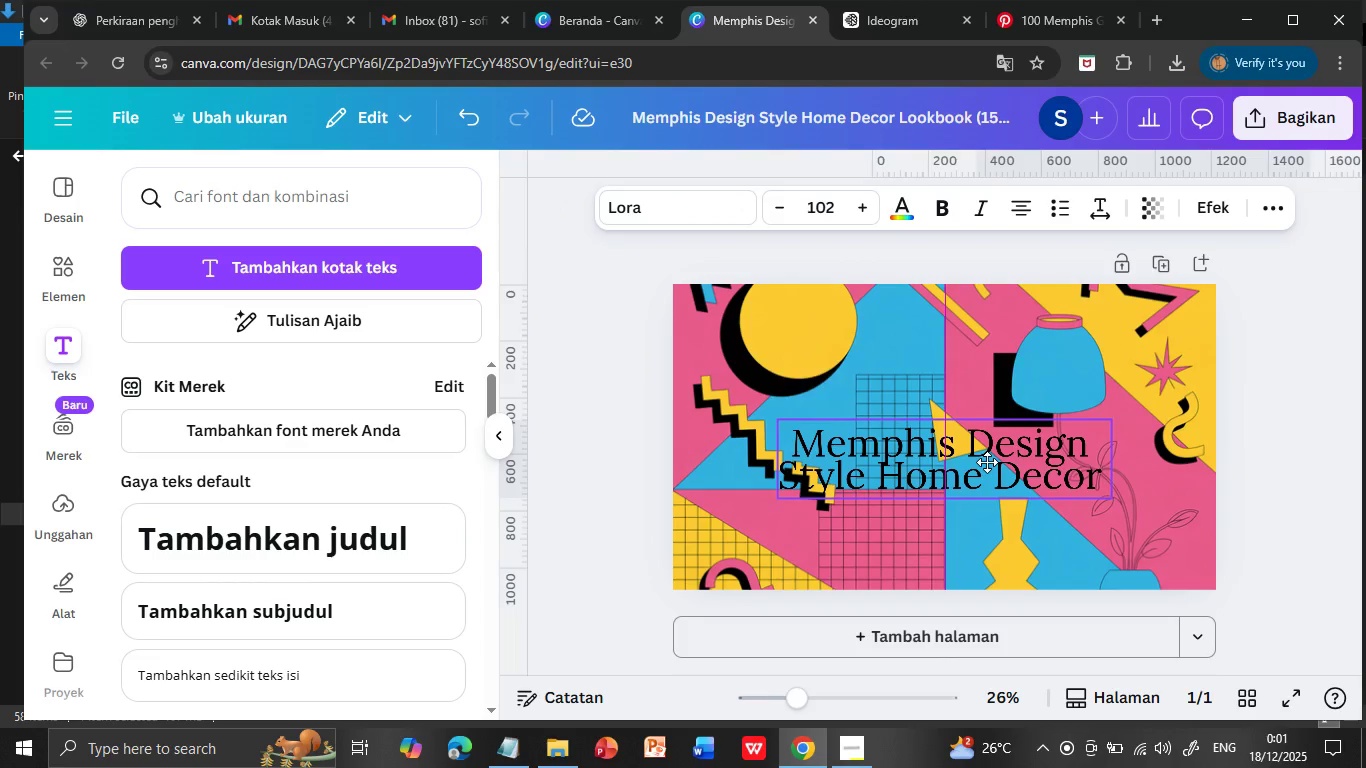 
wait(6.78)
 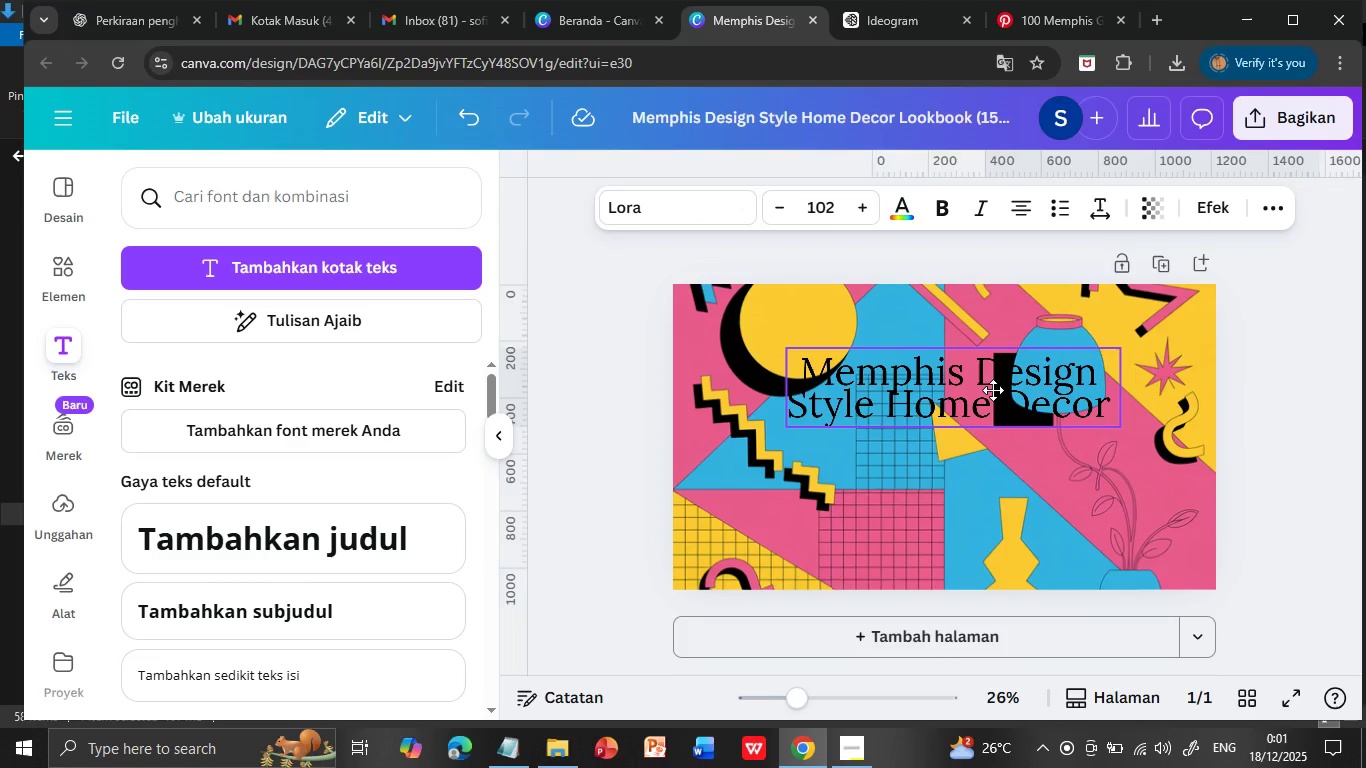 
double_click([902, 439])
 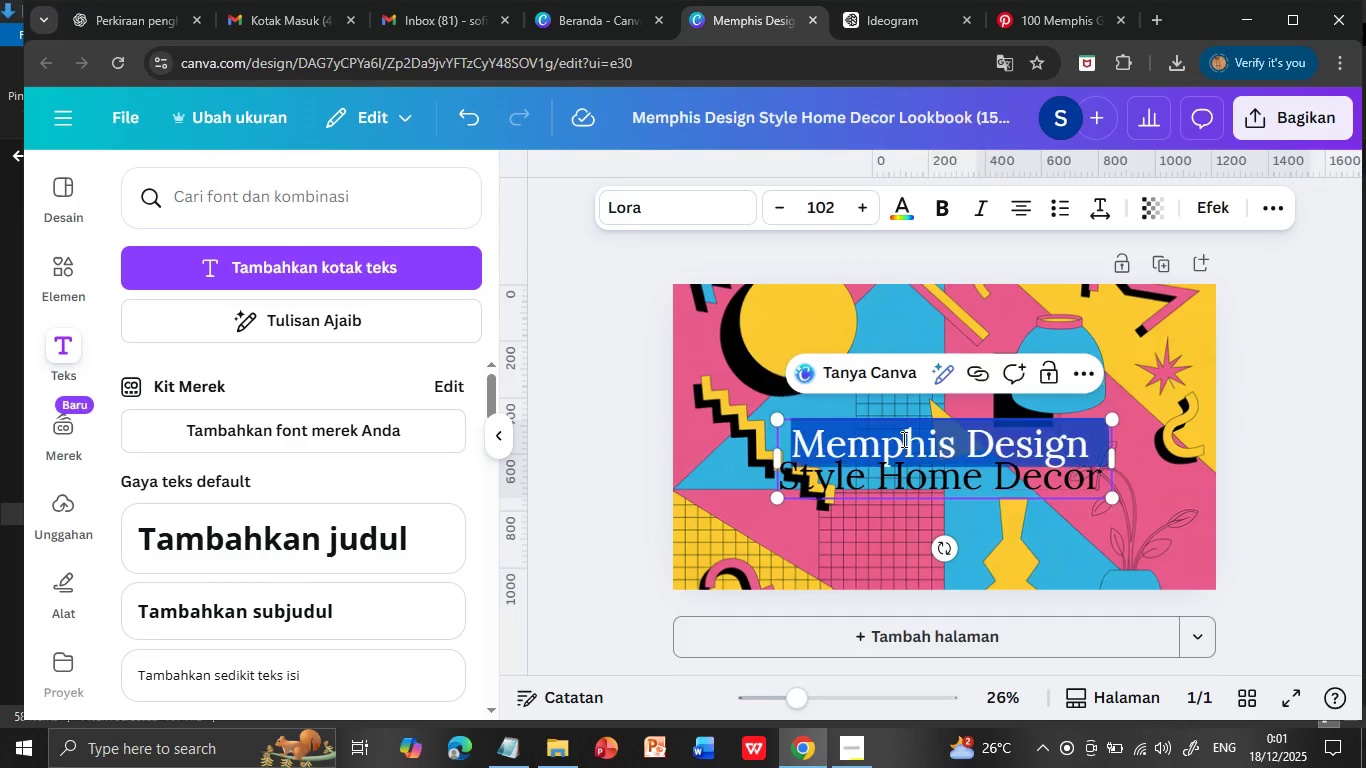 
triple_click([902, 439])
 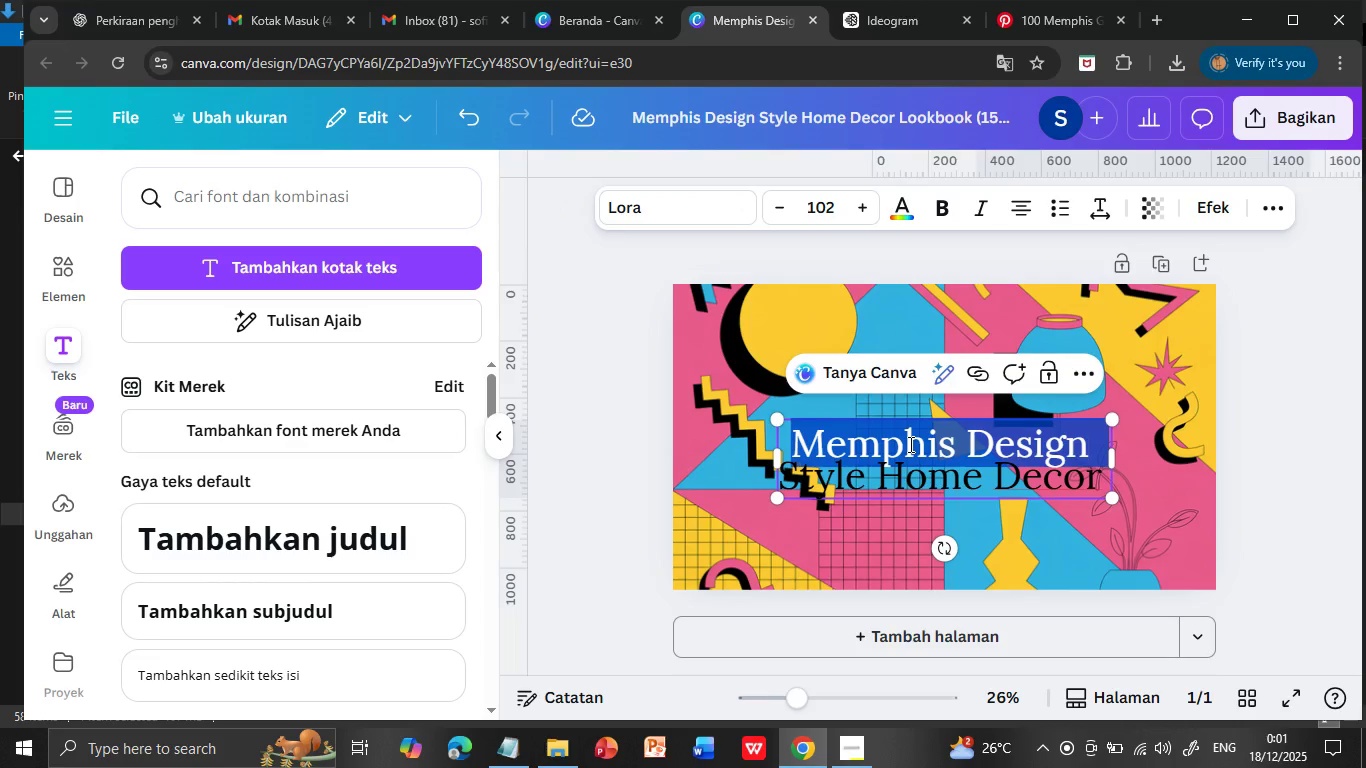 
key(Shift+ArrowDown)
 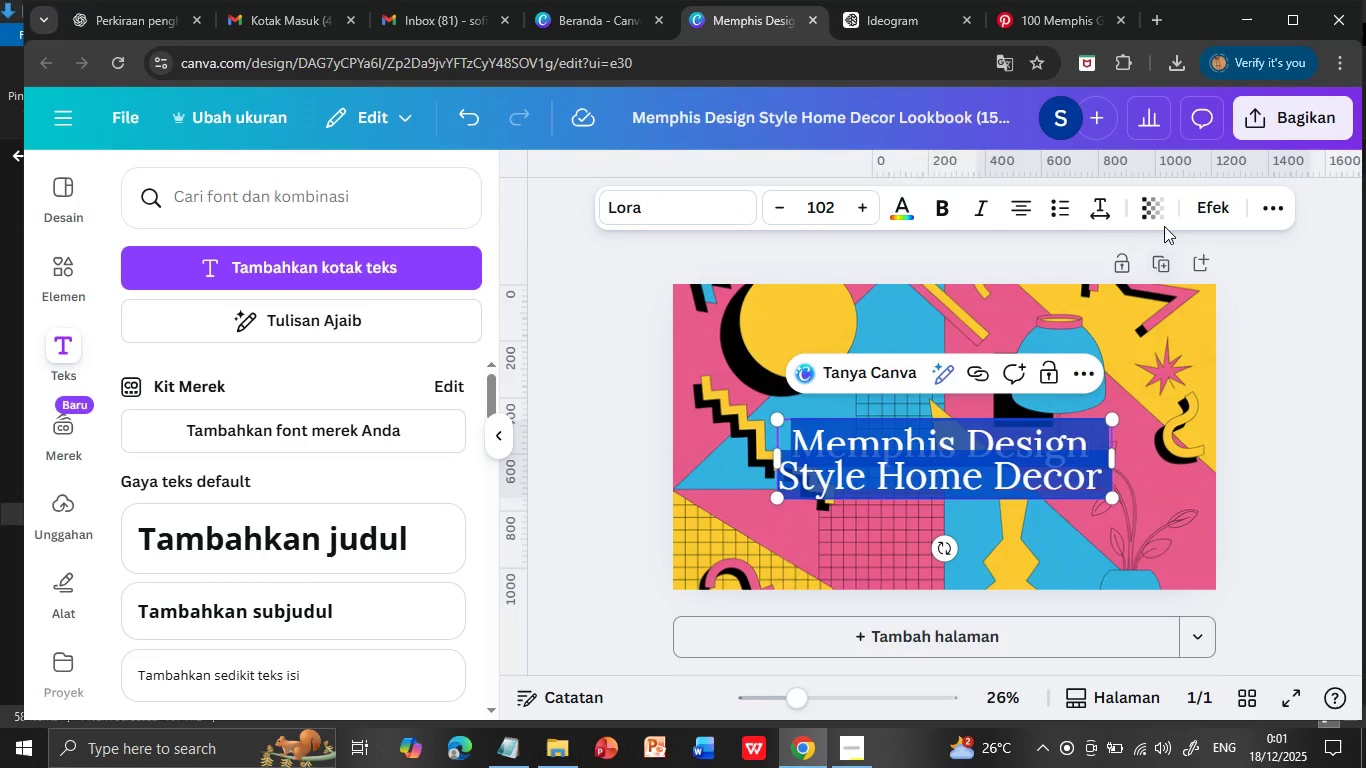 
left_click([1207, 204])
 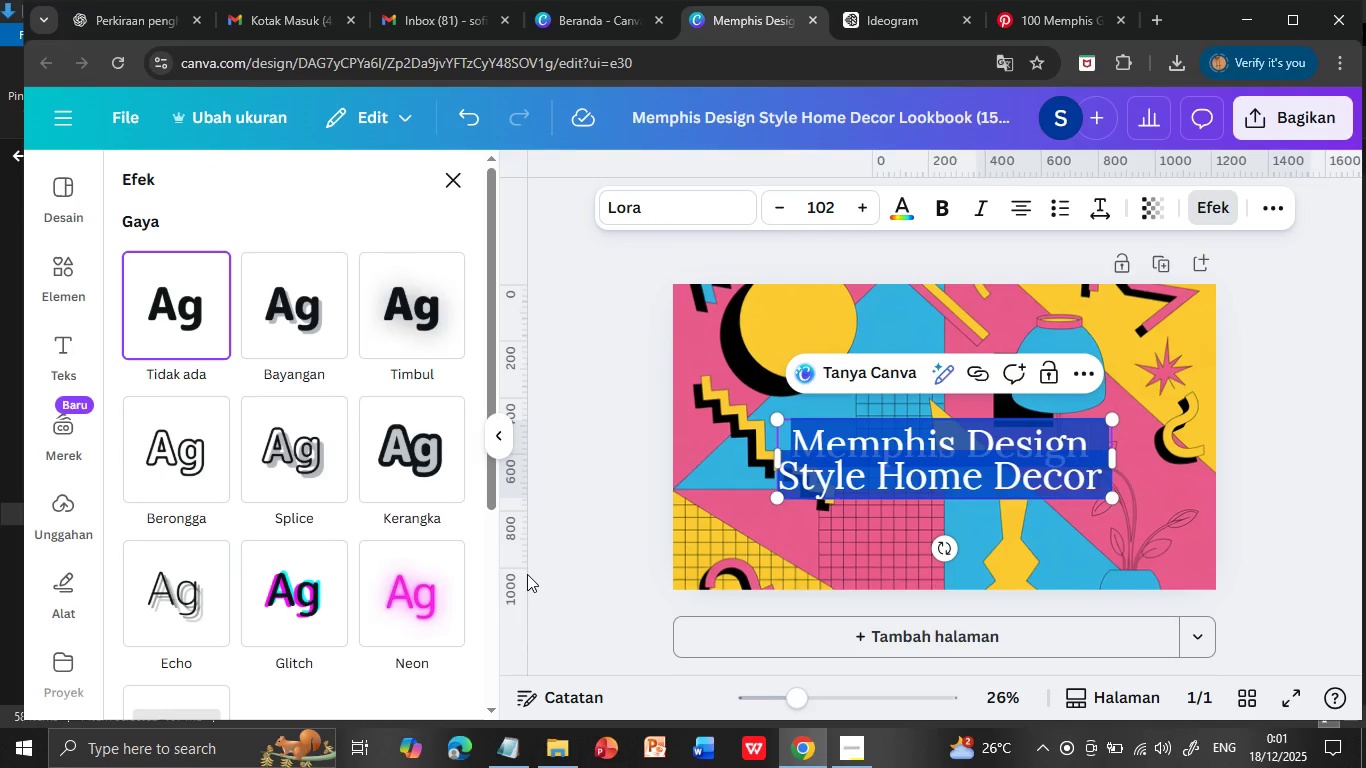 
scroll: coordinate [269, 573], scroll_direction: down, amount: 3.0
 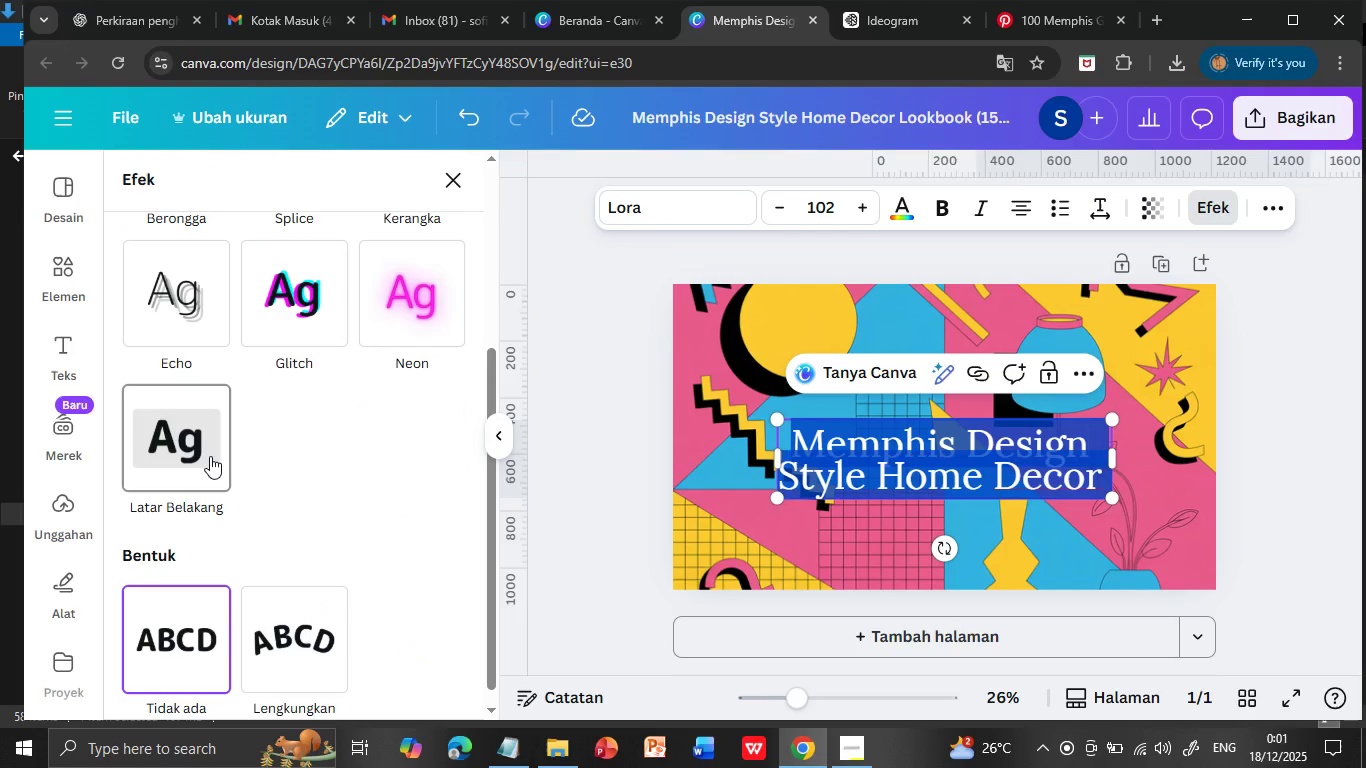 
left_click([210, 456])
 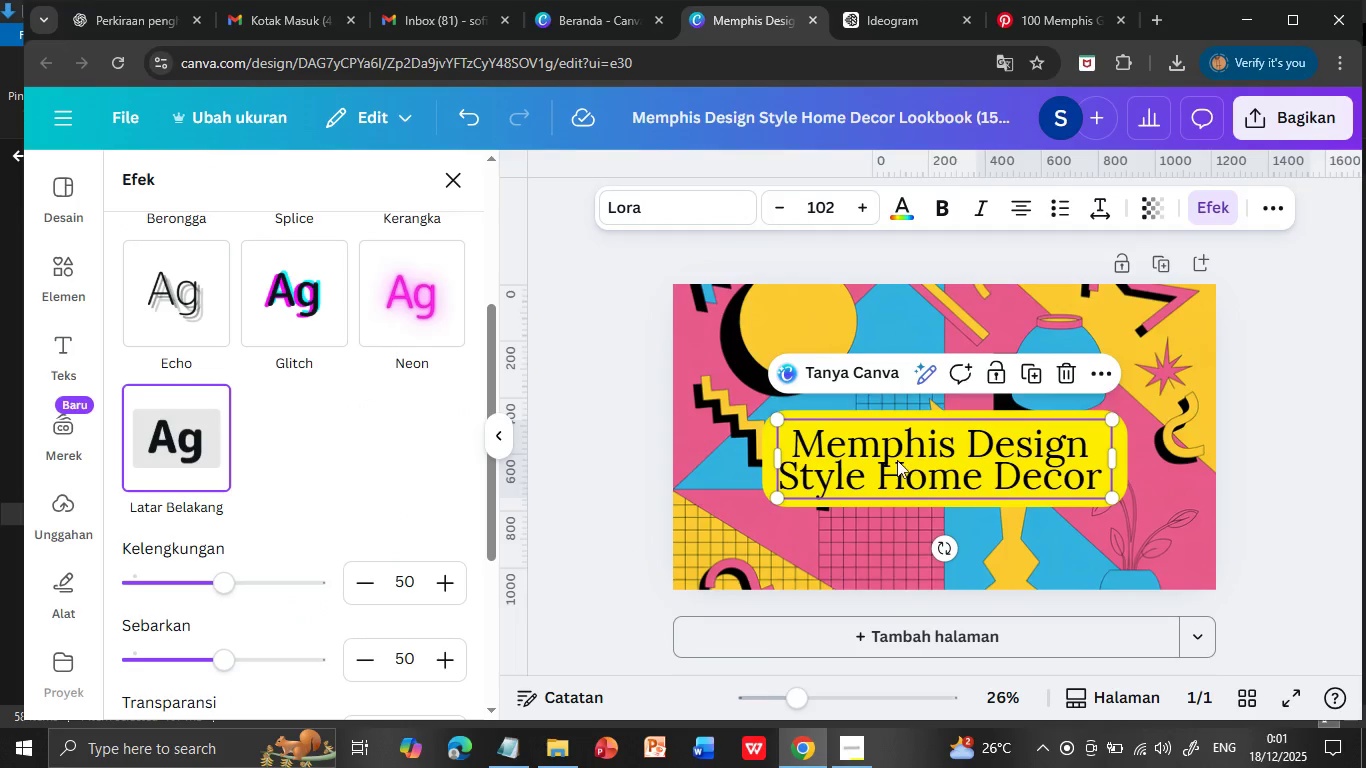 
left_click([877, 436])
 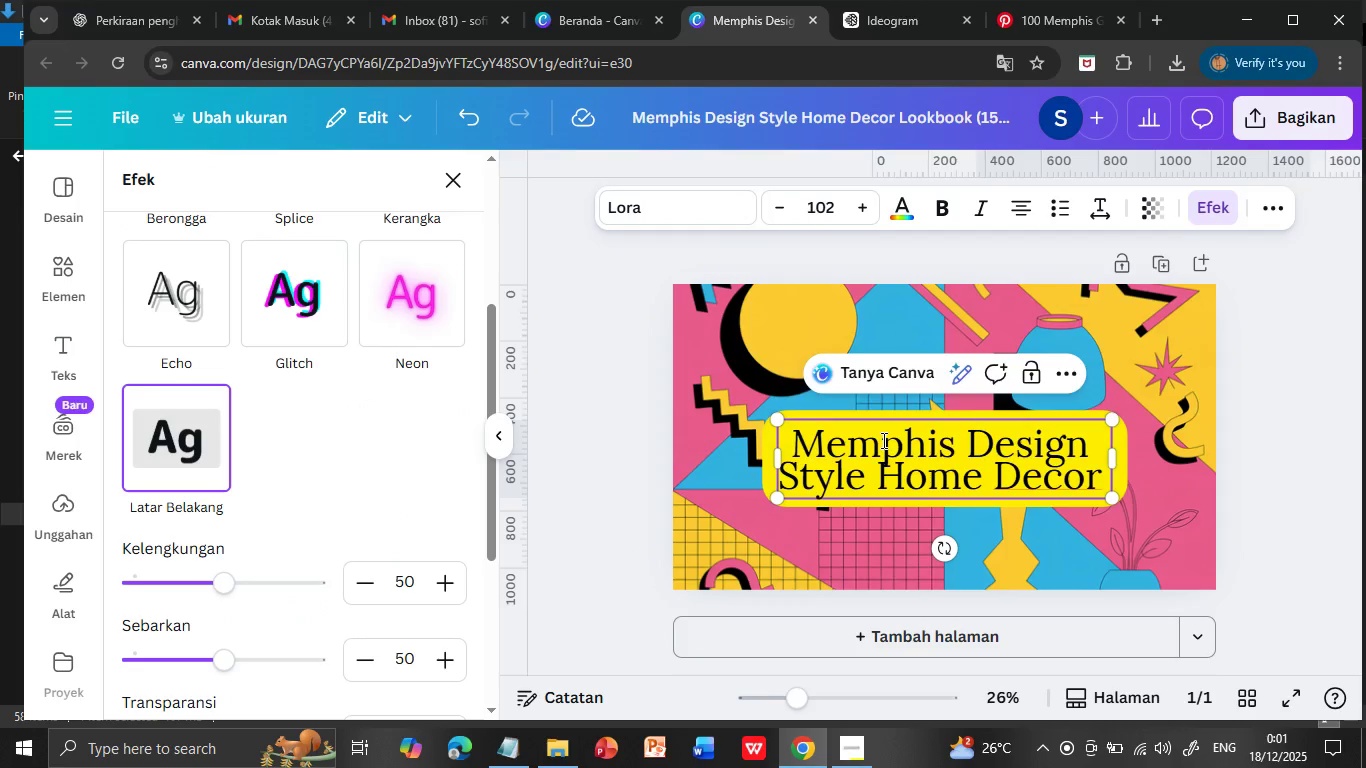 
double_click([882, 440])
 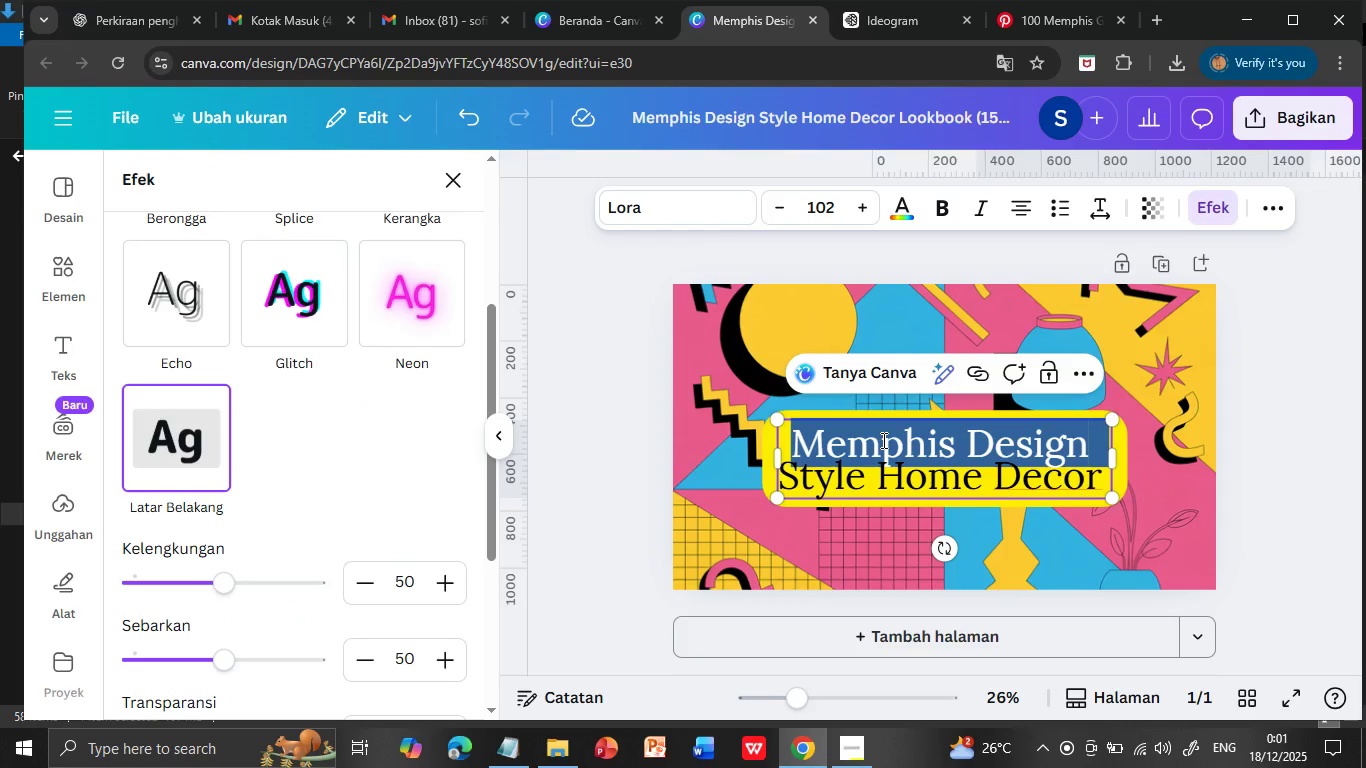 
triple_click([882, 440])
 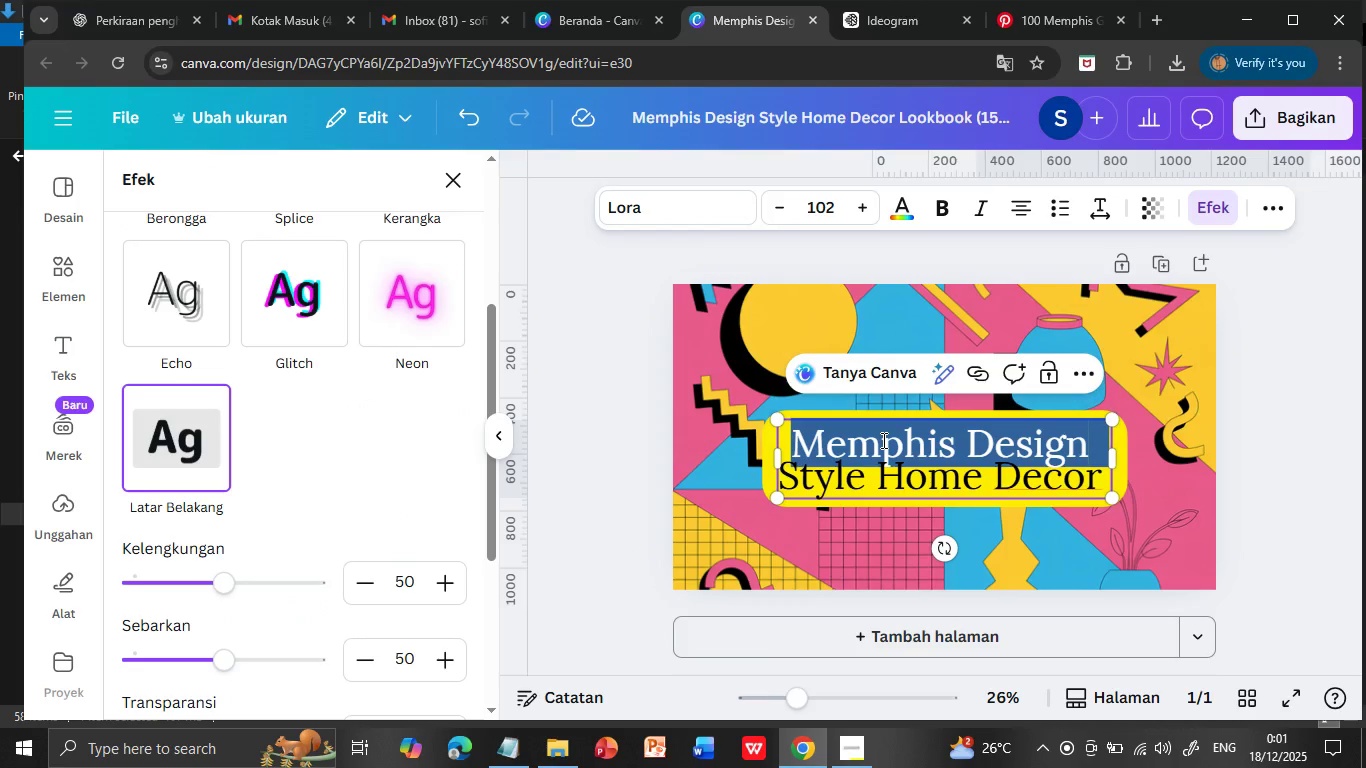 
key(Shift+ArrowDown)
 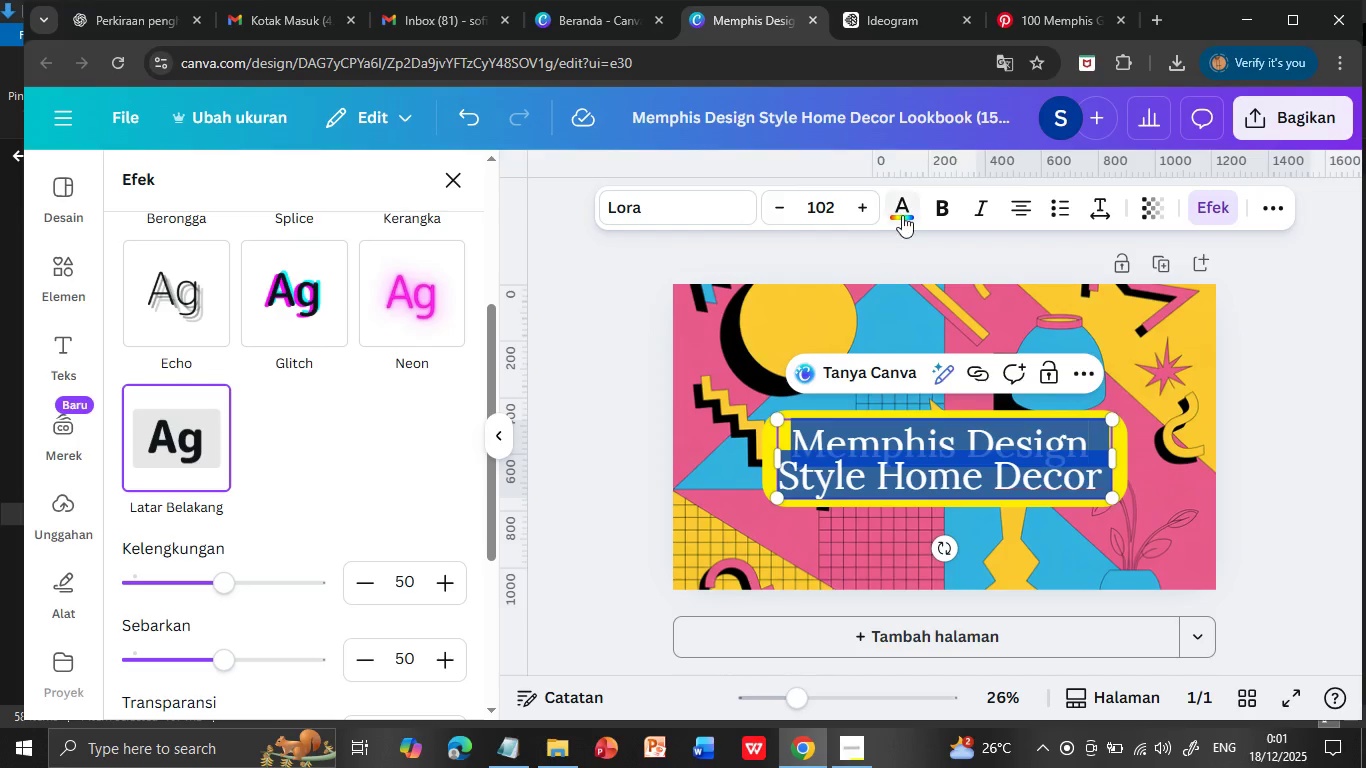 
left_click([905, 210])
 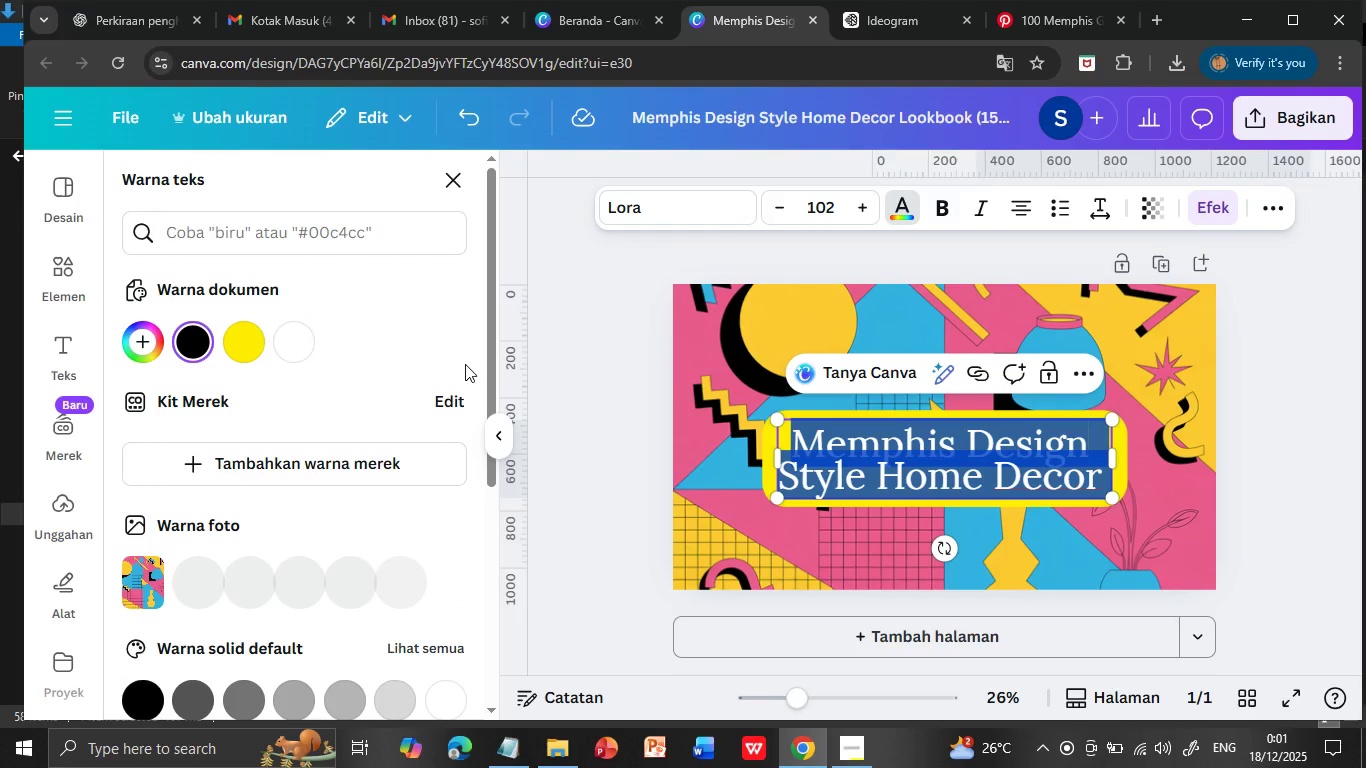 
left_click([304, 339])
 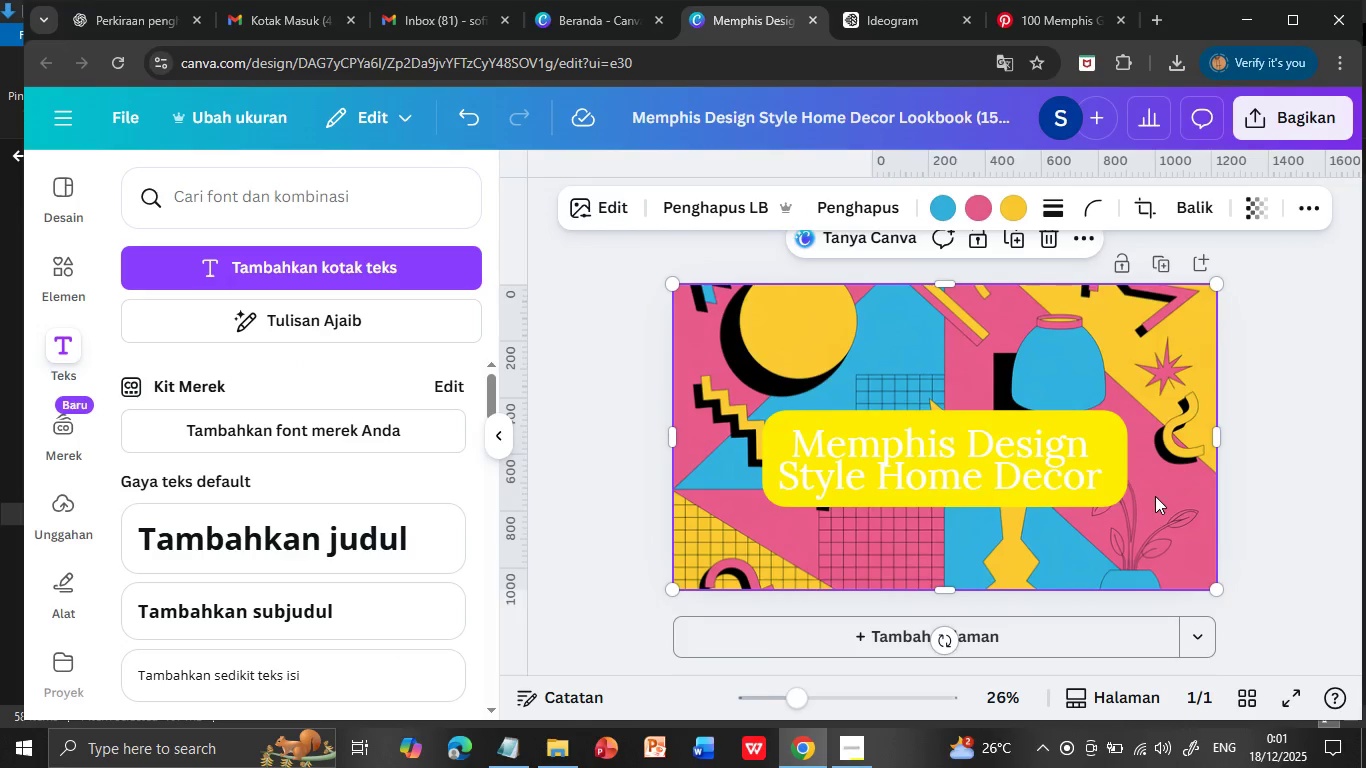 
left_click([981, 465])
 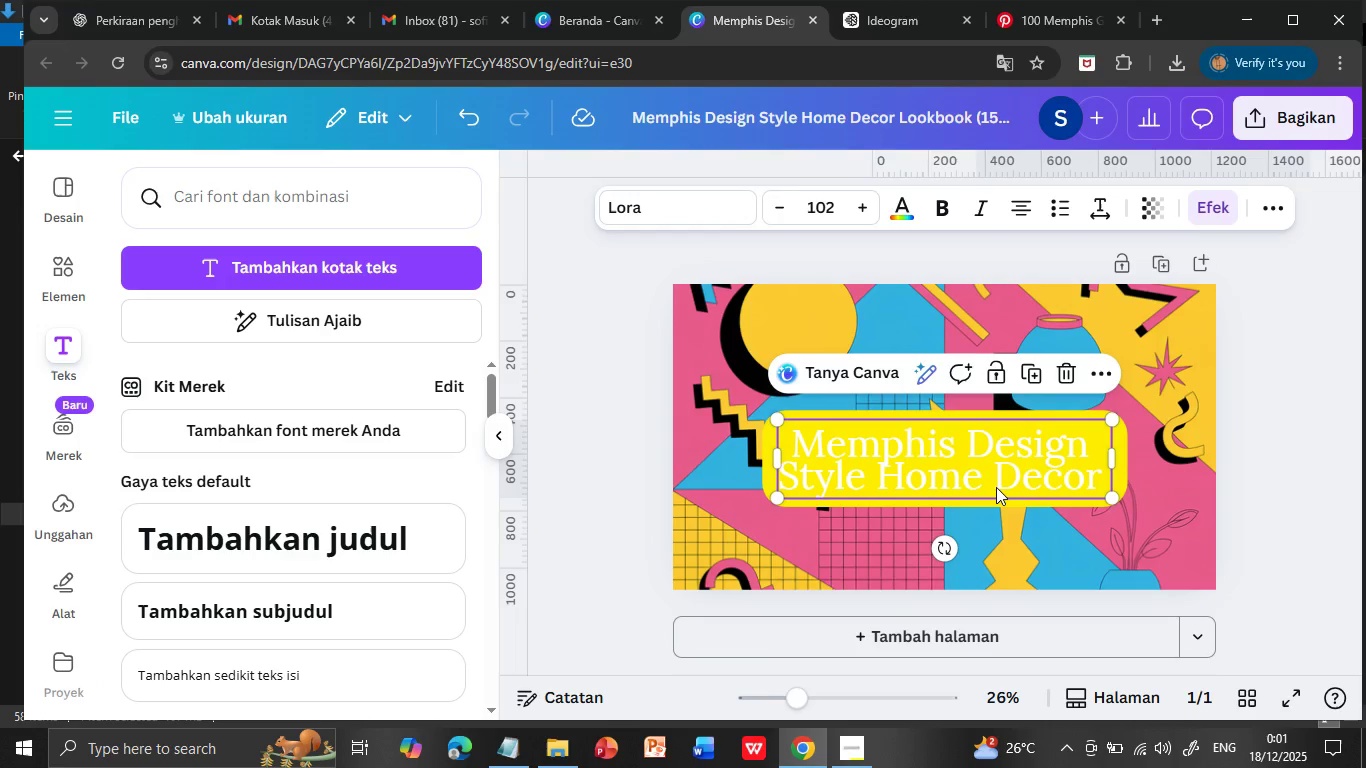 
left_click([1017, 528])
 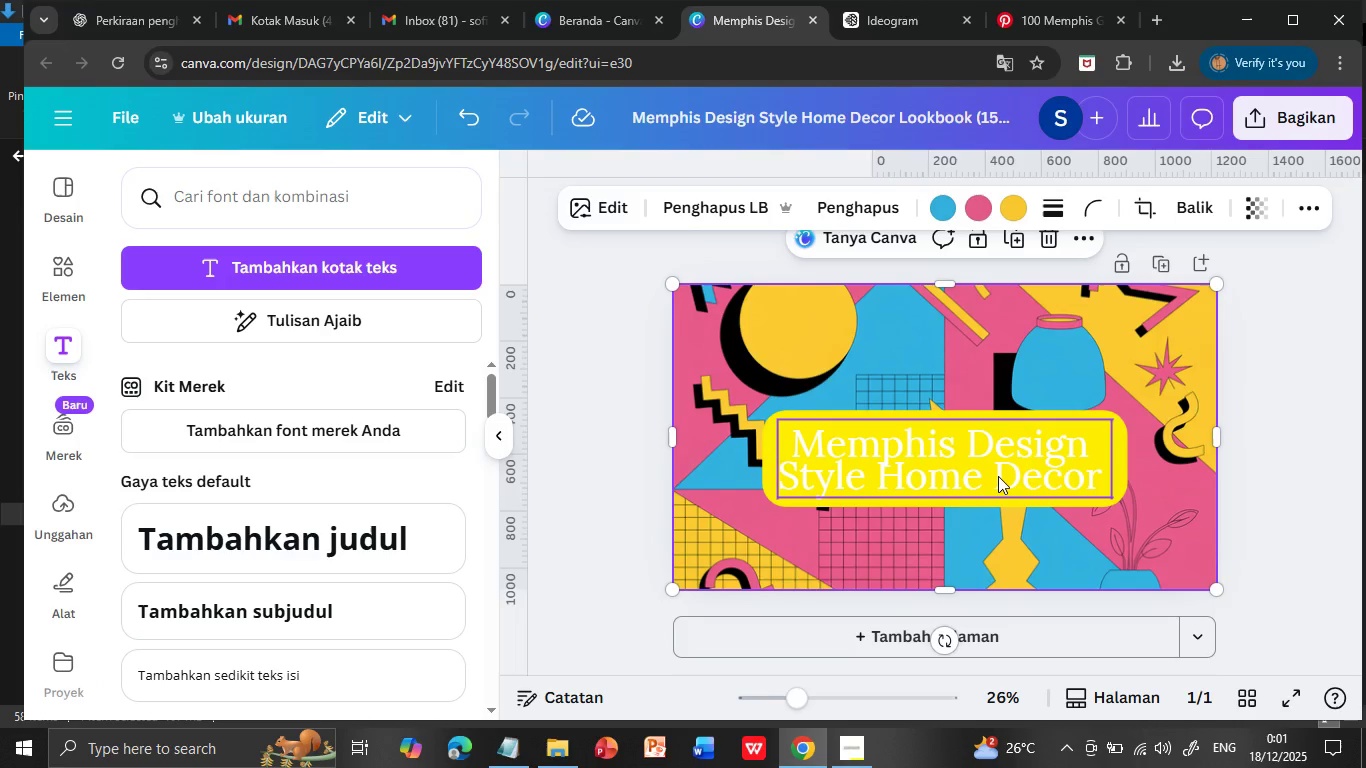 
left_click_drag(start_coordinate=[998, 476], to_coordinate=[989, 410])
 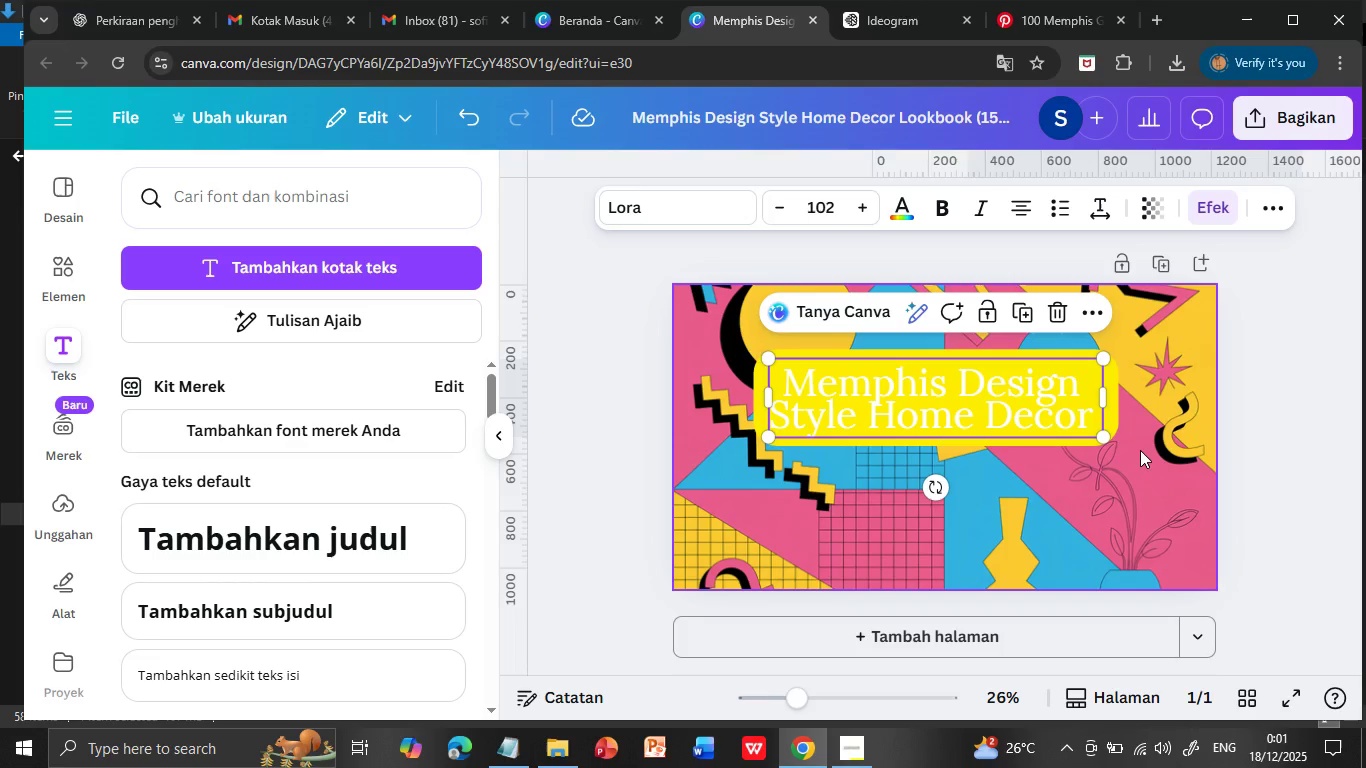 
left_click([1140, 450])
 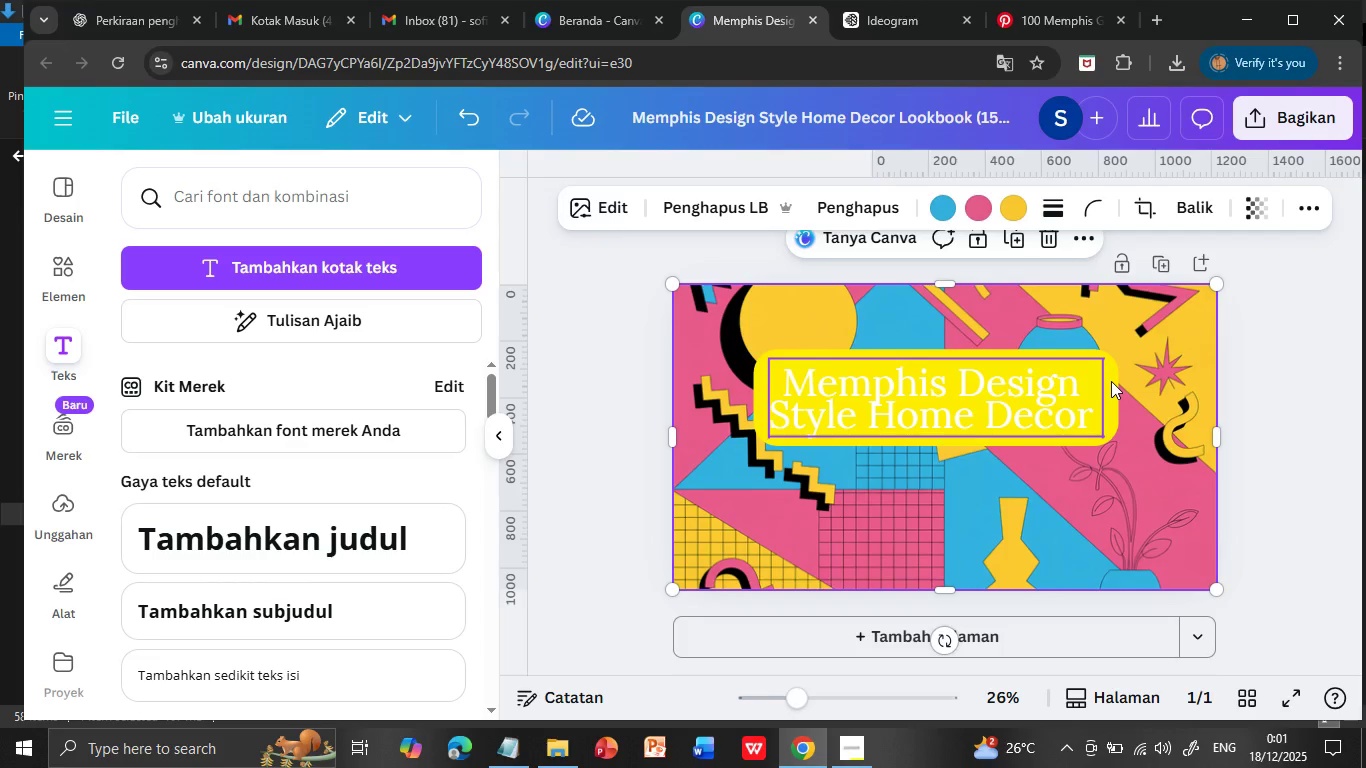 
left_click([1111, 381])
 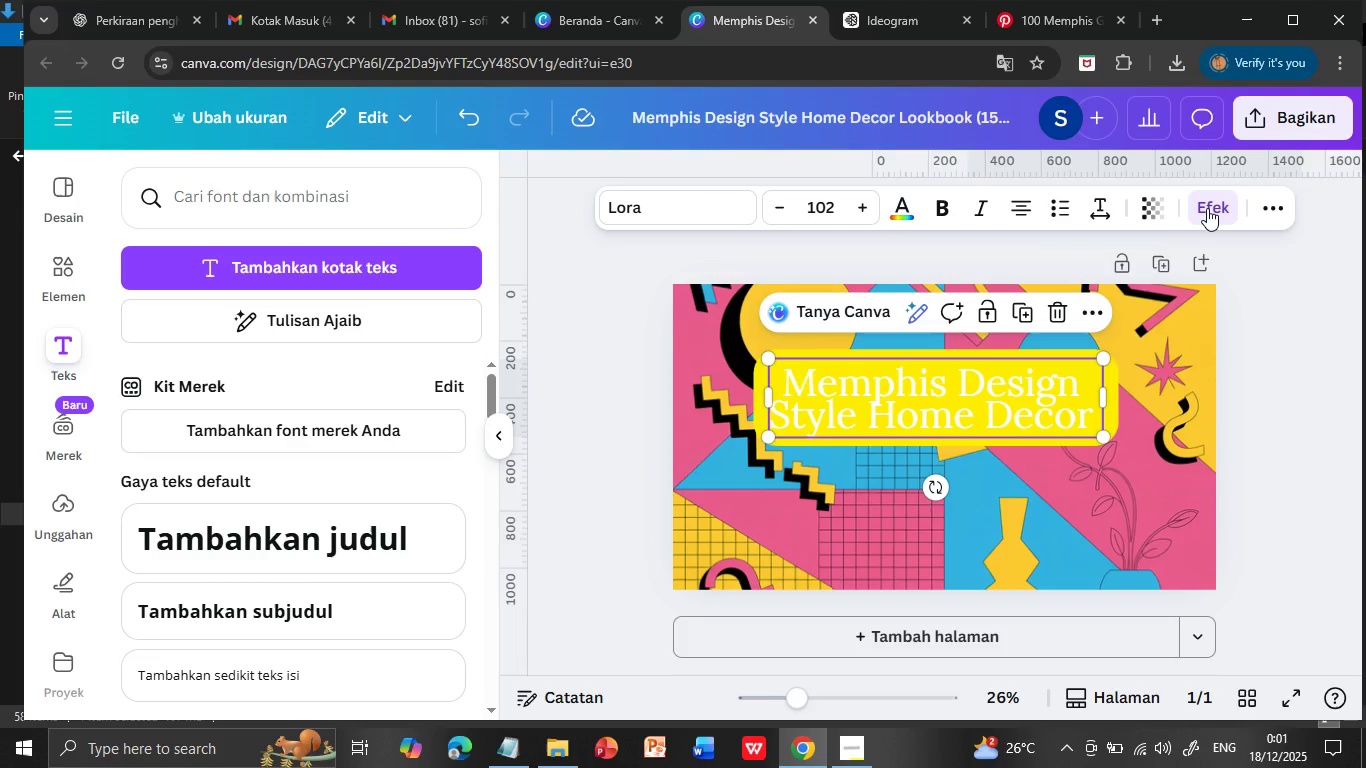 
left_click([1207, 208])
 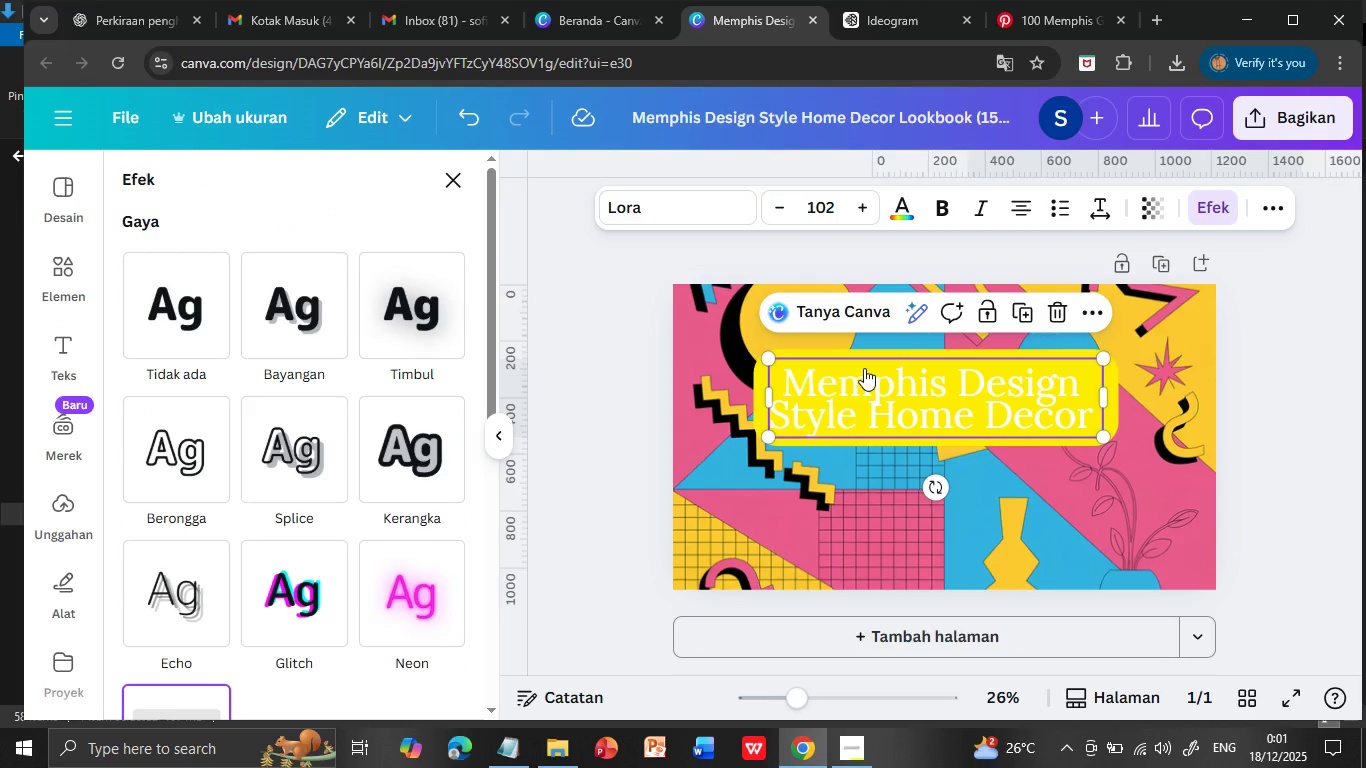 
scroll: coordinate [275, 593], scroll_direction: down, amount: 5.0
 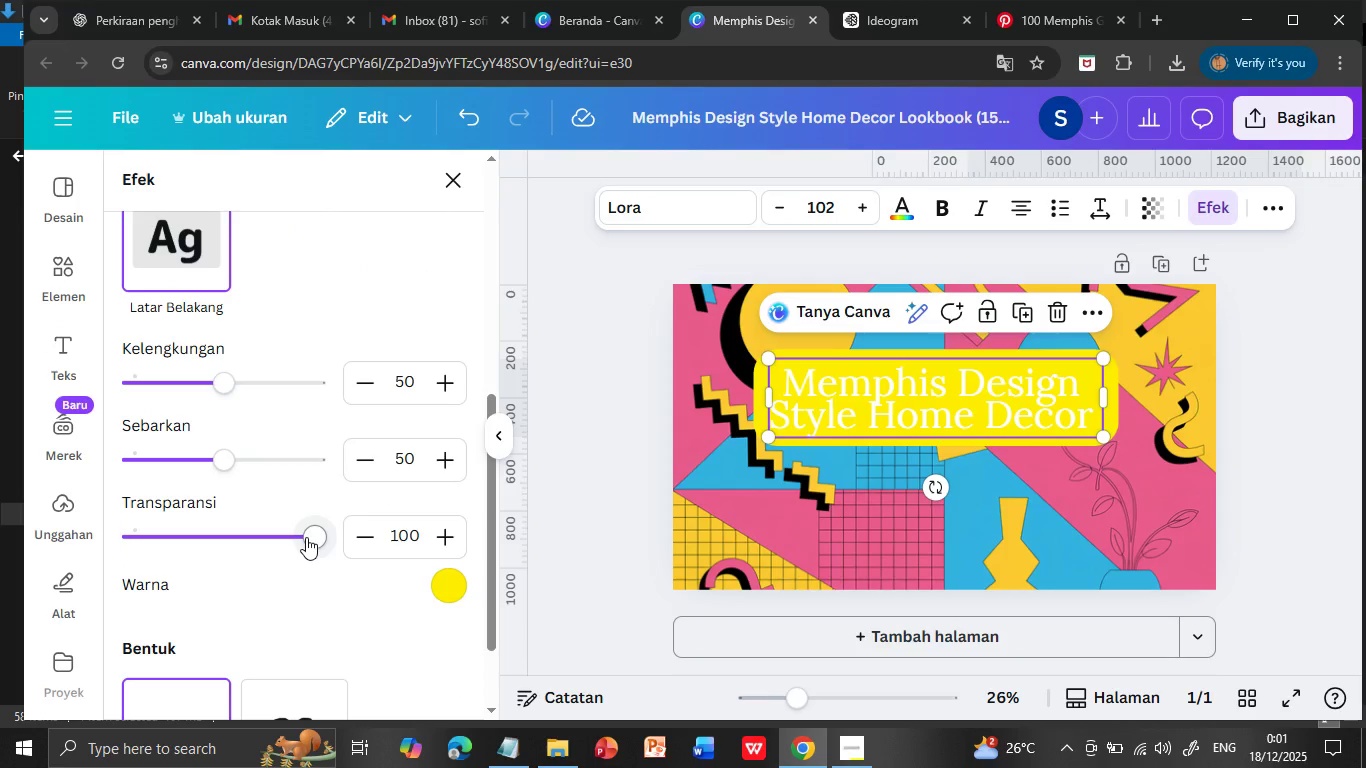 
left_click_drag(start_coordinate=[310, 536], to_coordinate=[272, 535])
 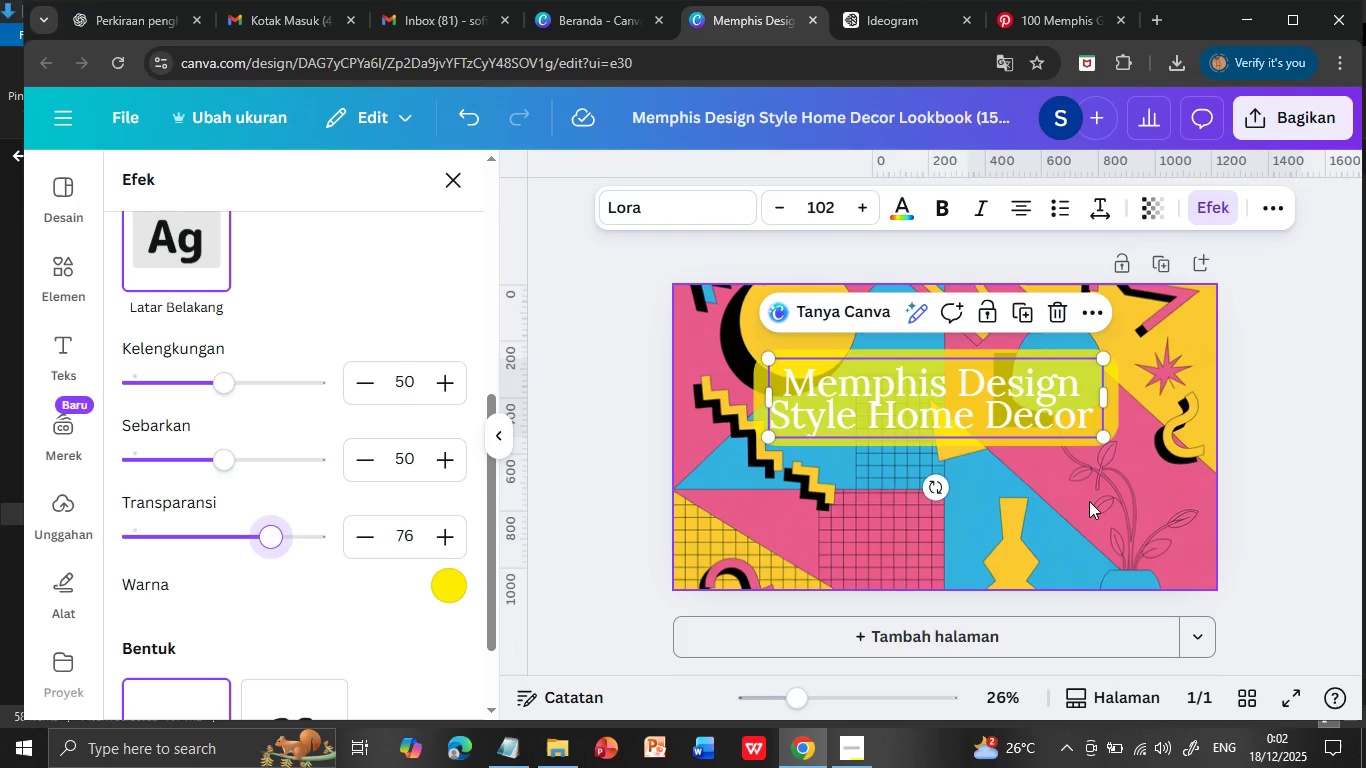 
left_click([1089, 501])
 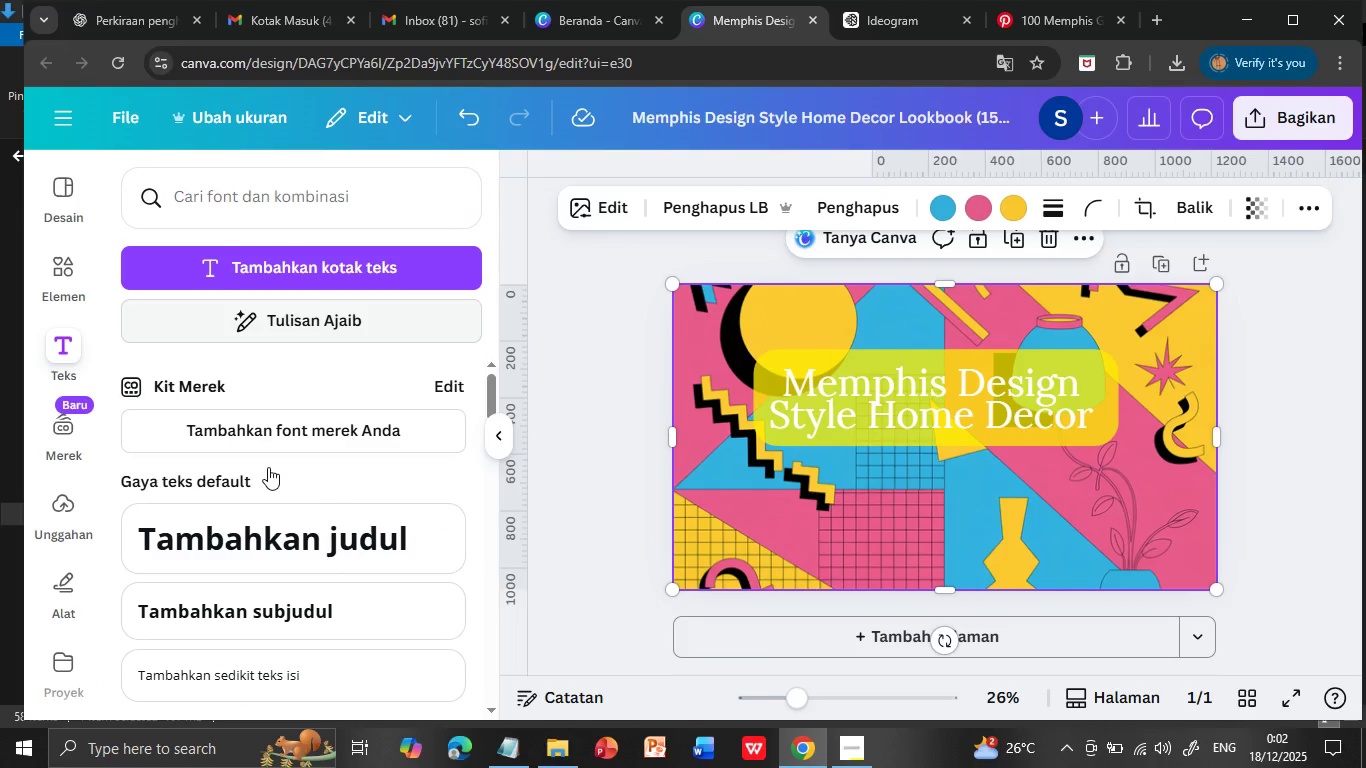 
wait(5.28)
 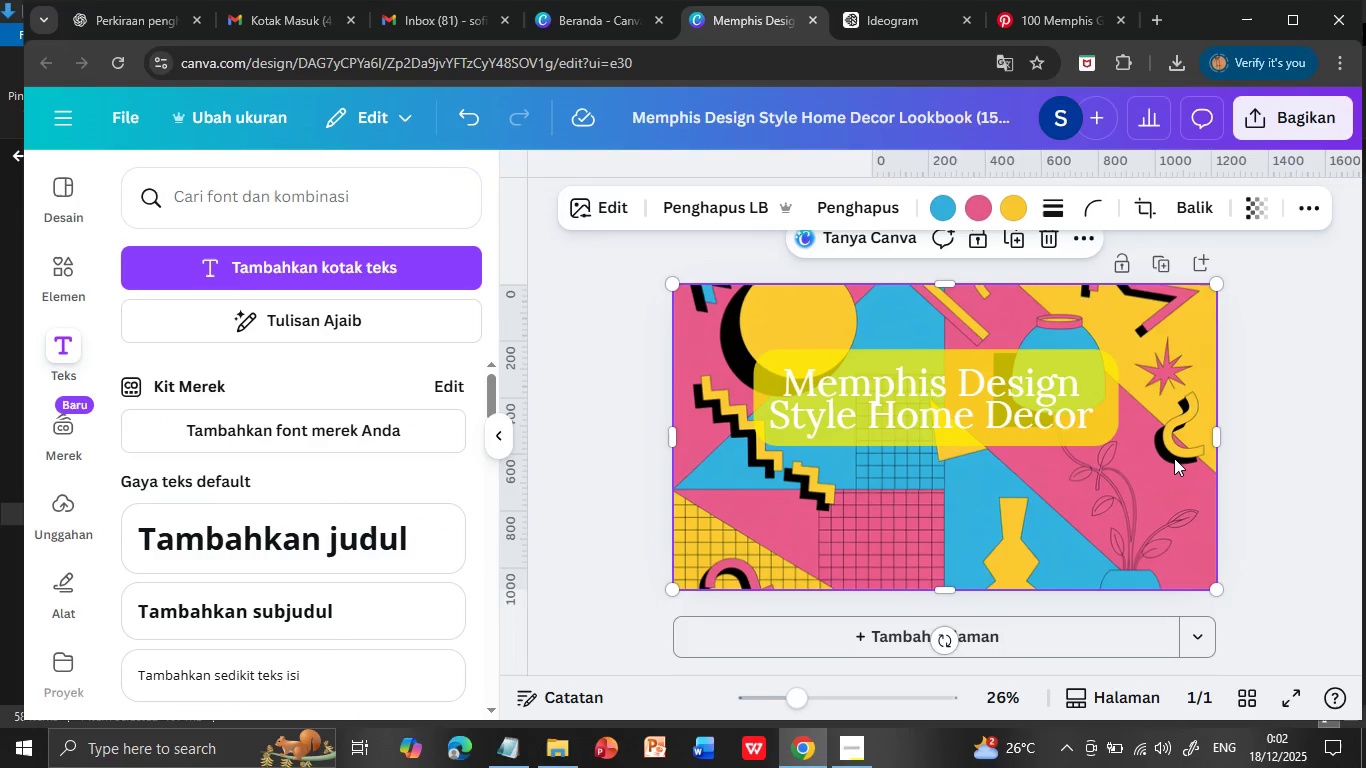 
left_click([260, 614])
 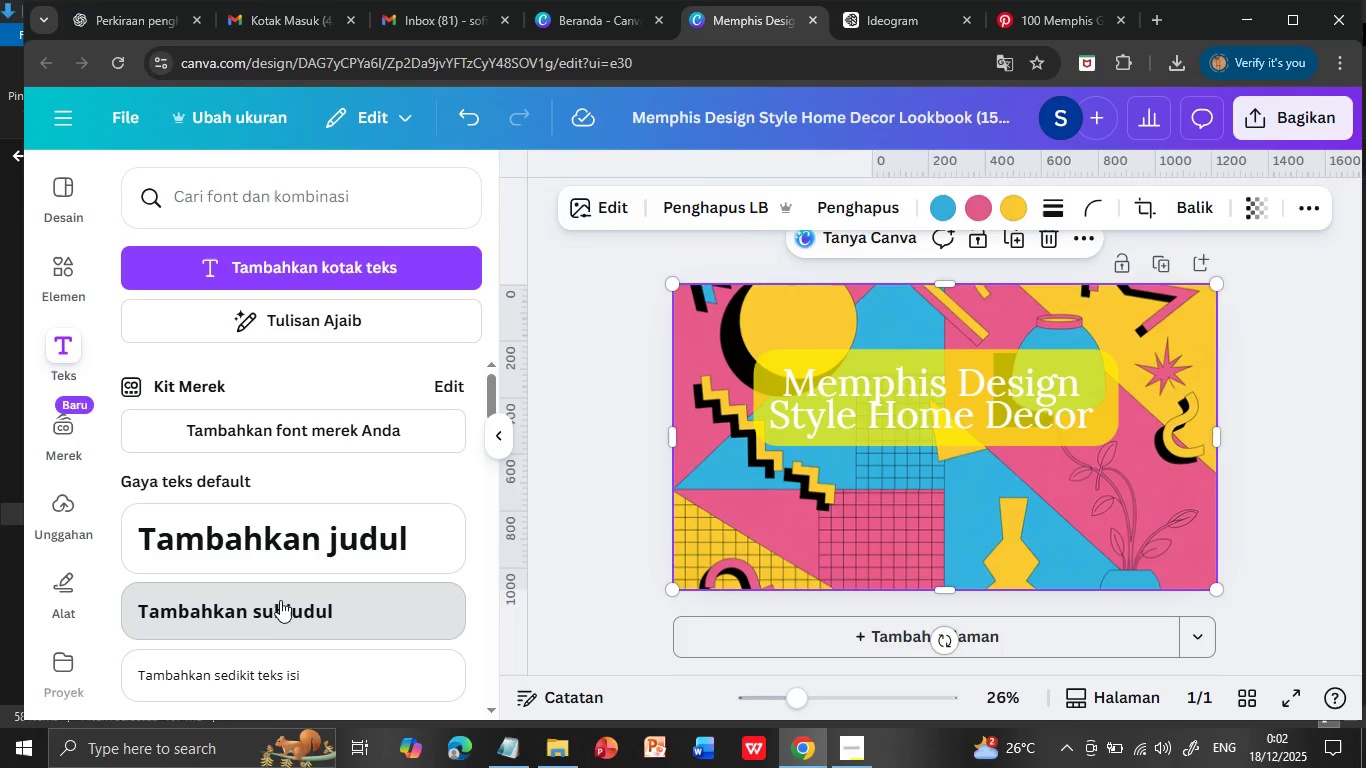 
left_click_drag(start_coordinate=[970, 504], to_coordinate=[965, 549])
 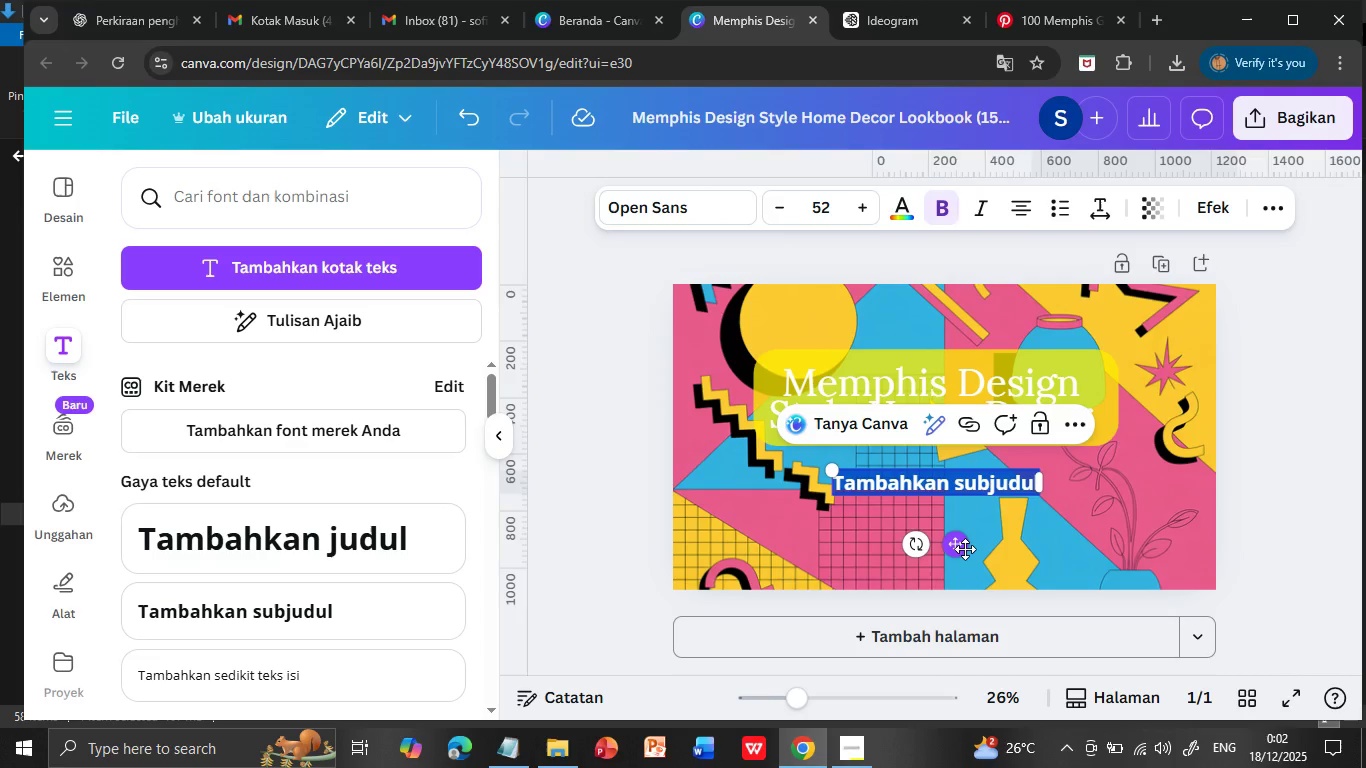 
key(Control+V)
 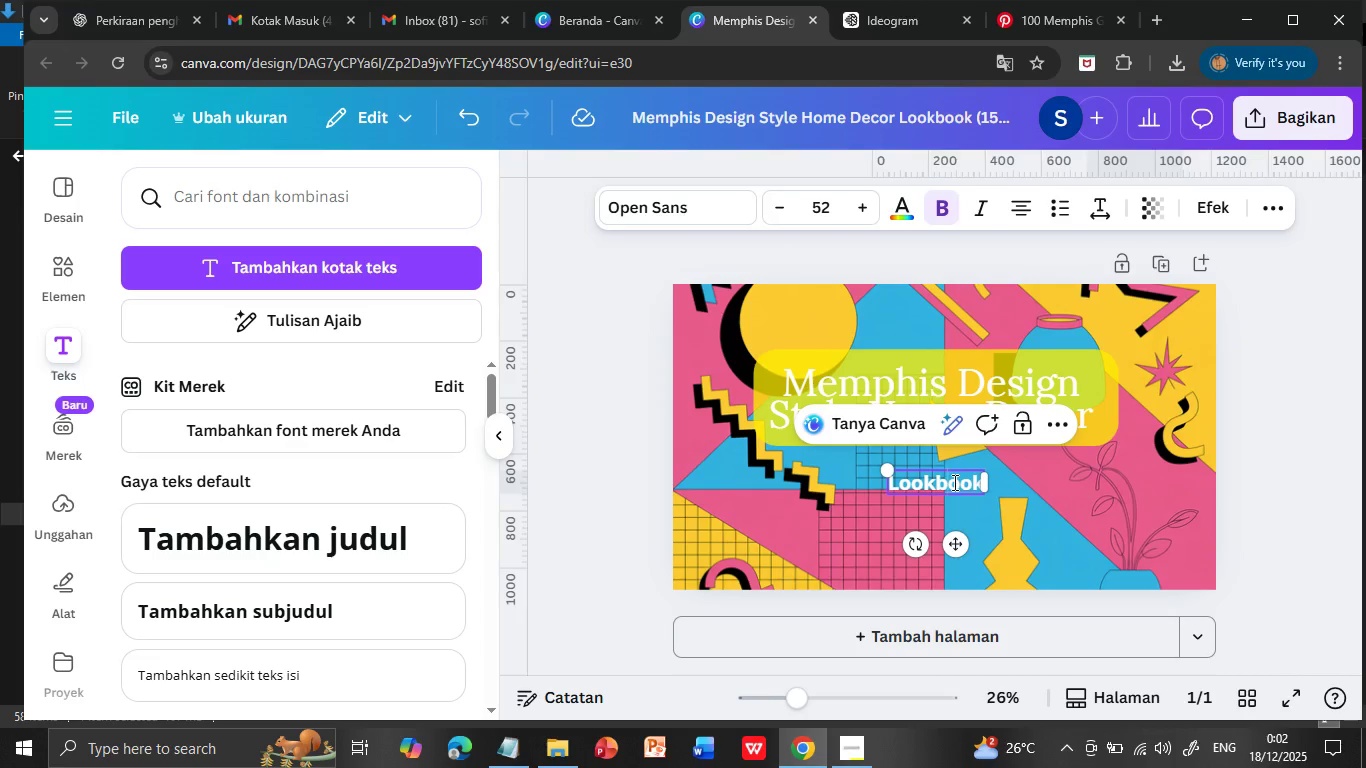 
double_click([953, 482])
 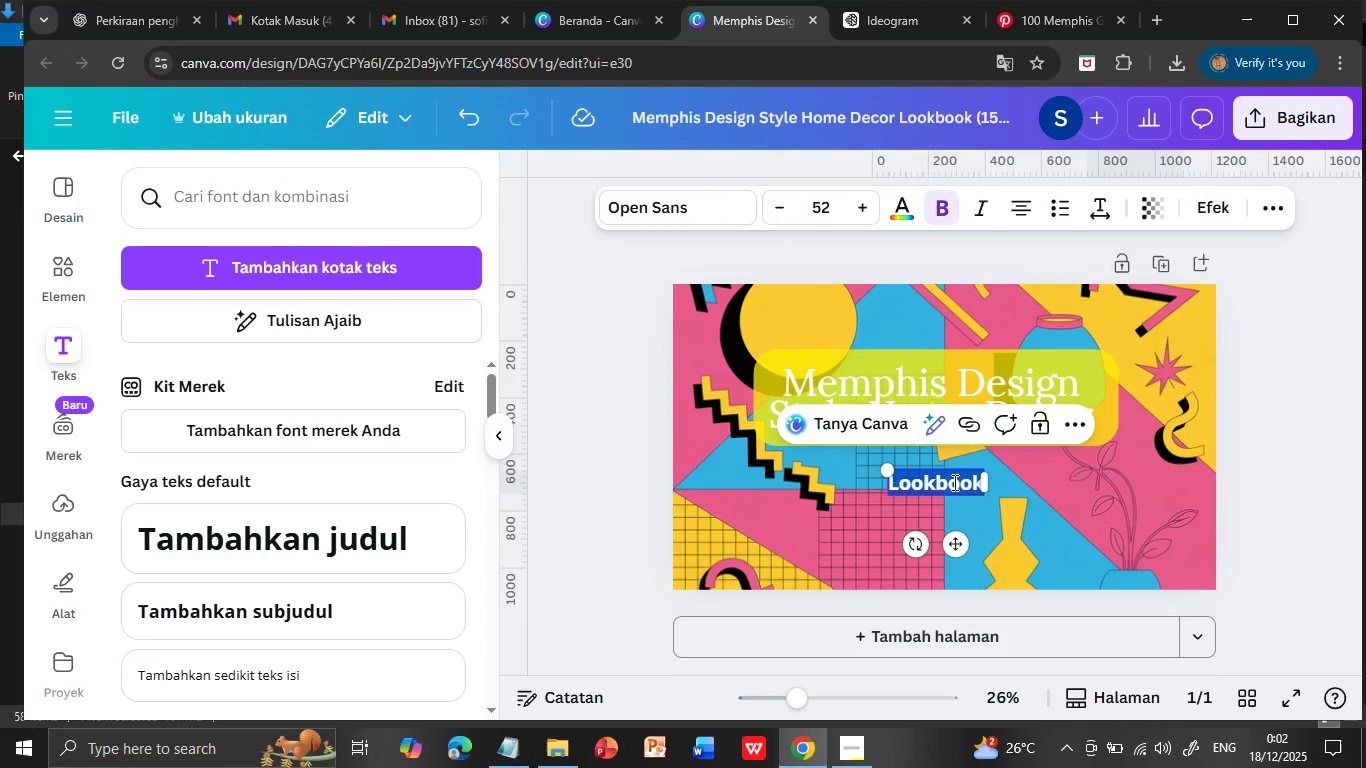 
triple_click([953, 482])
 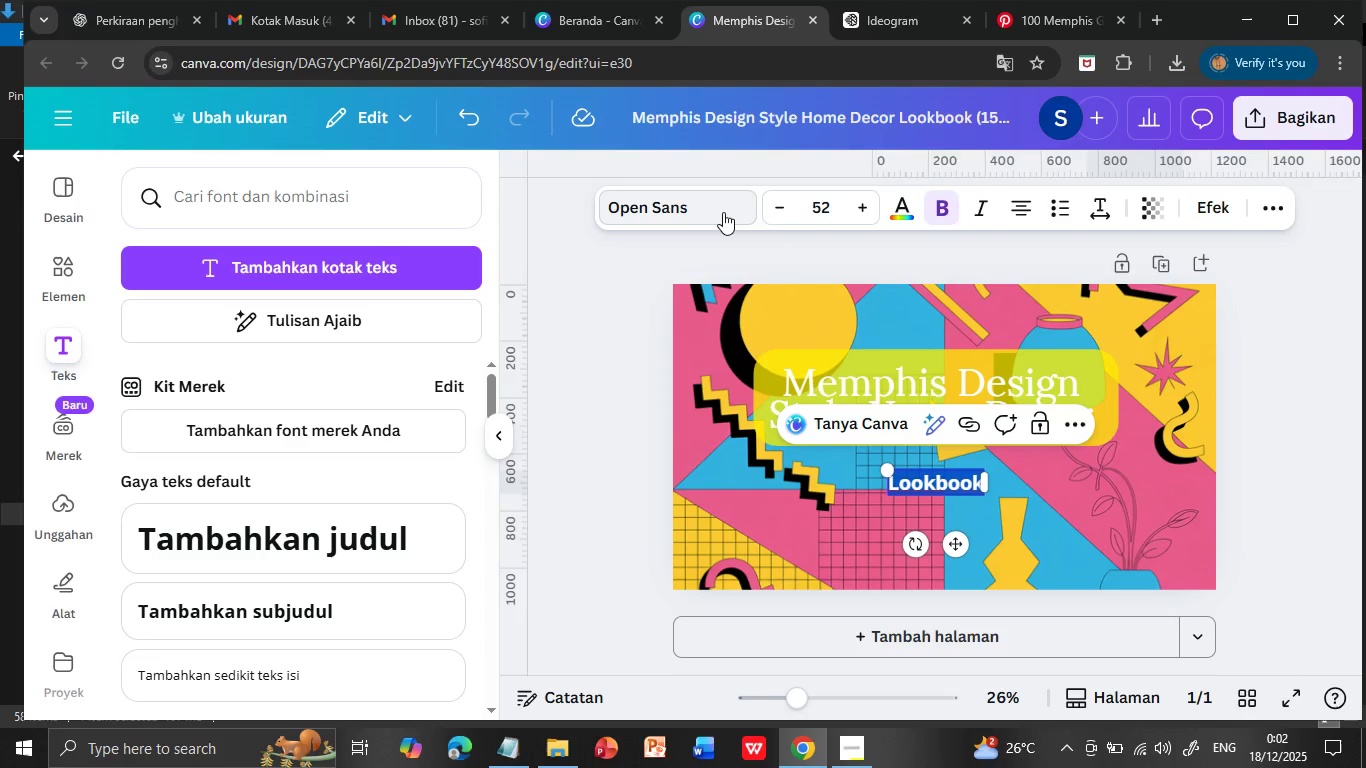 
left_click([723, 212])
 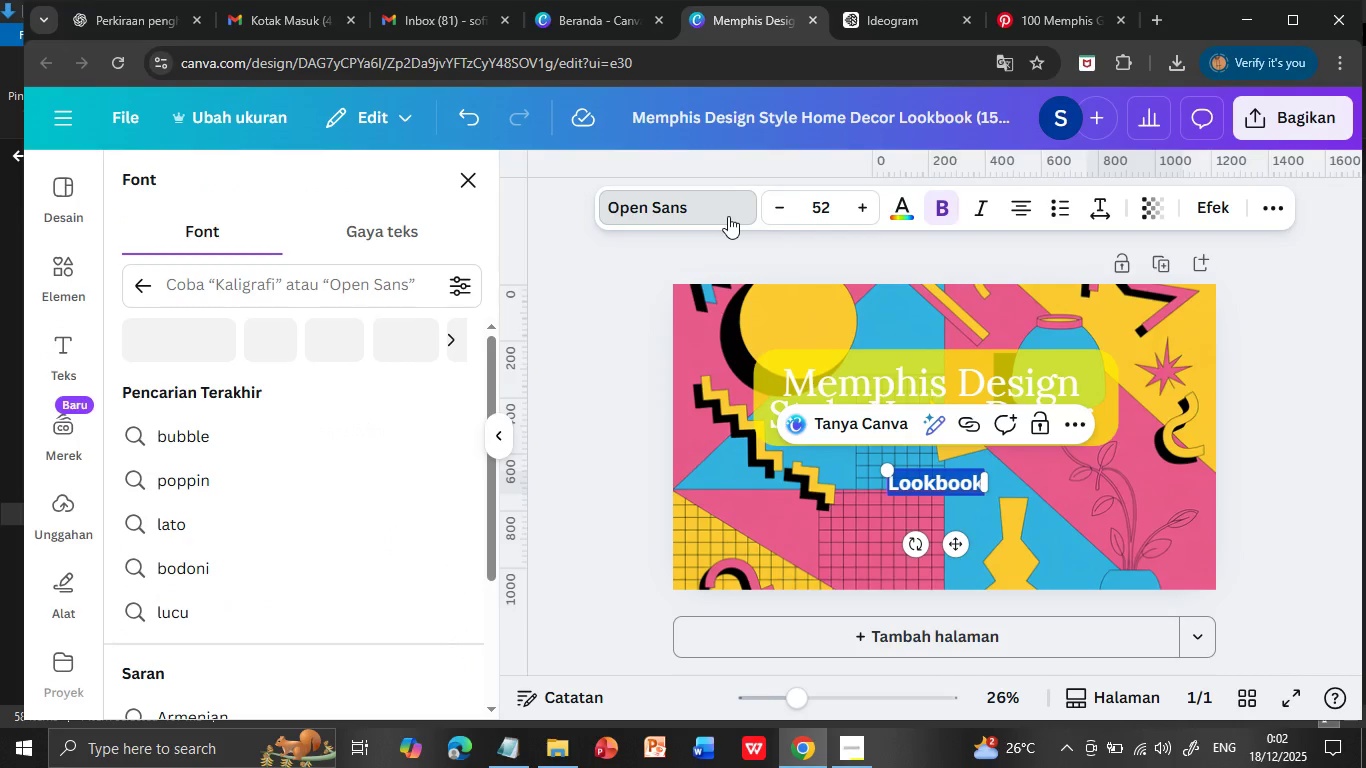 
scroll: coordinate [398, 569], scroll_direction: down, amount: 6.0
 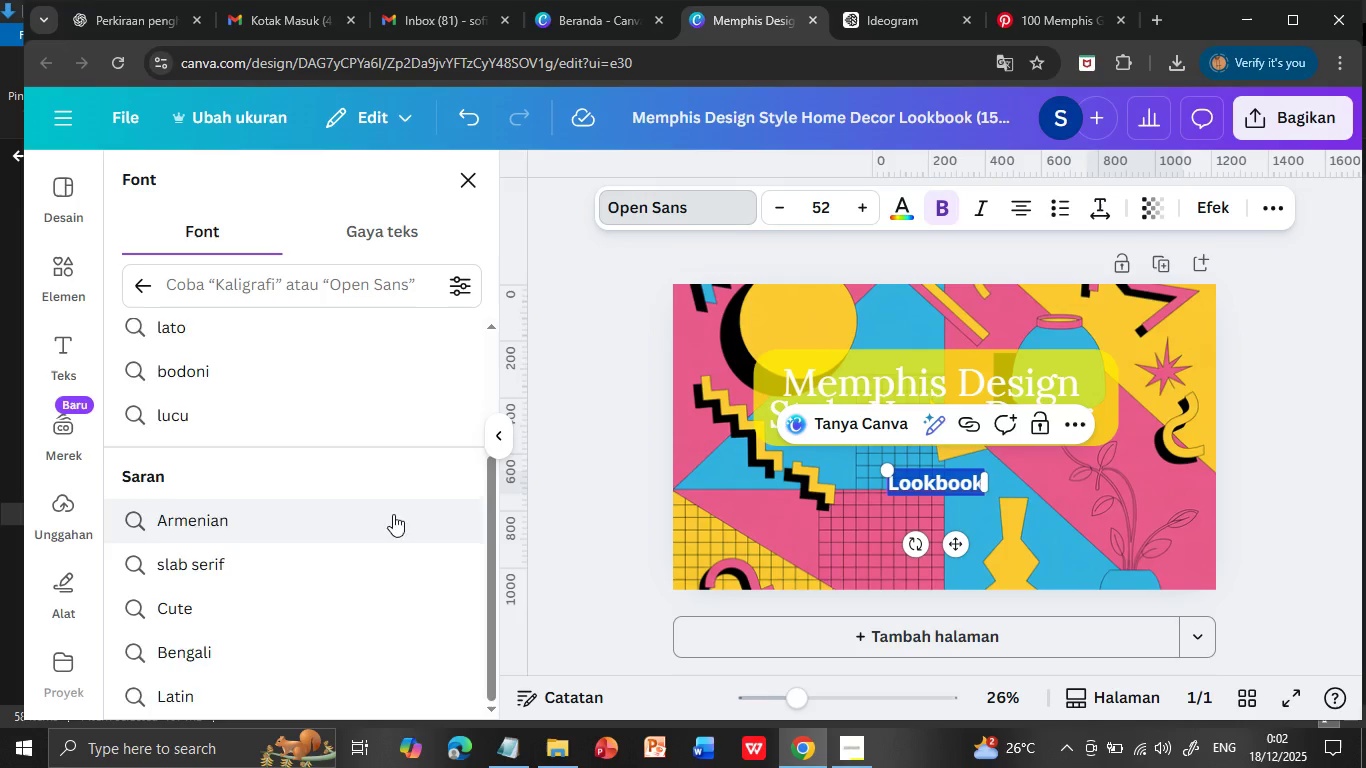 
scroll: coordinate [321, 387], scroll_direction: up, amount: 7.0
 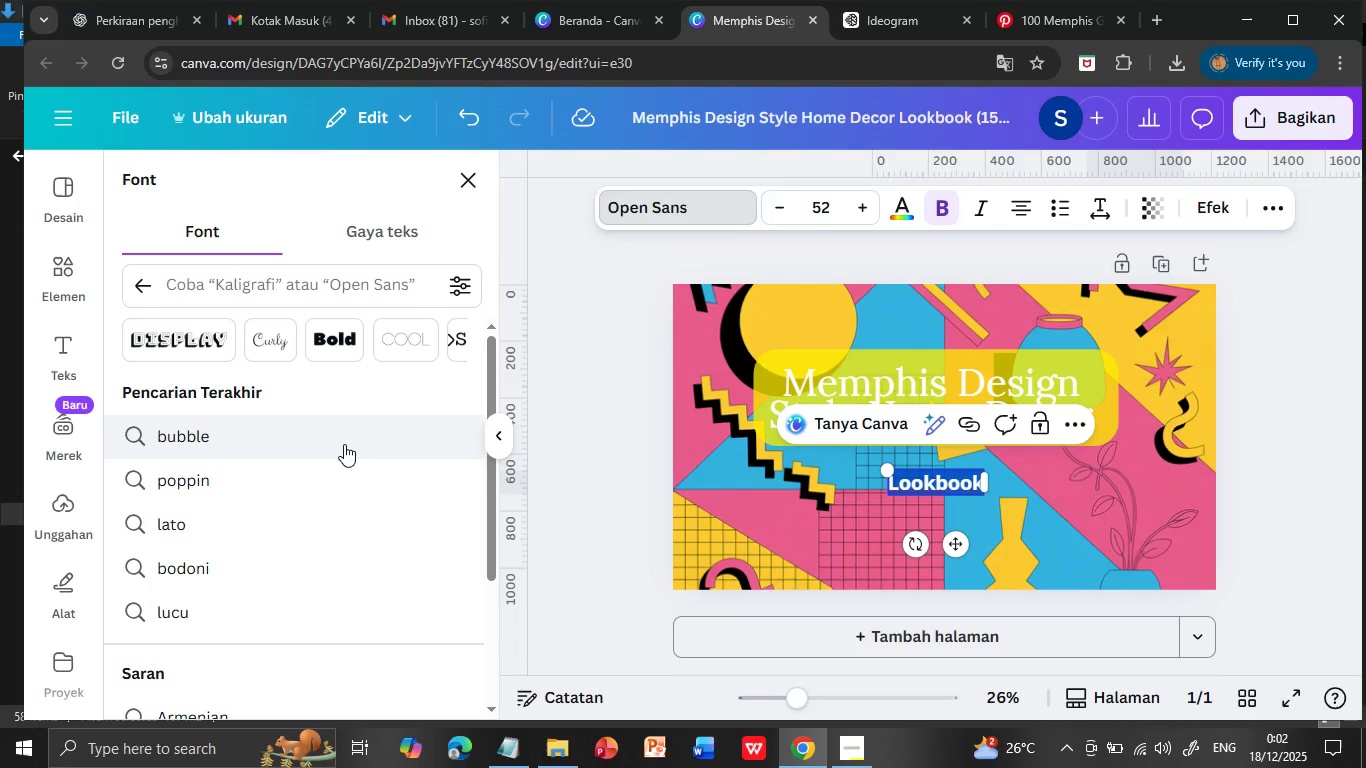 
scroll: coordinate [365, 539], scroll_direction: down, amount: 7.0
 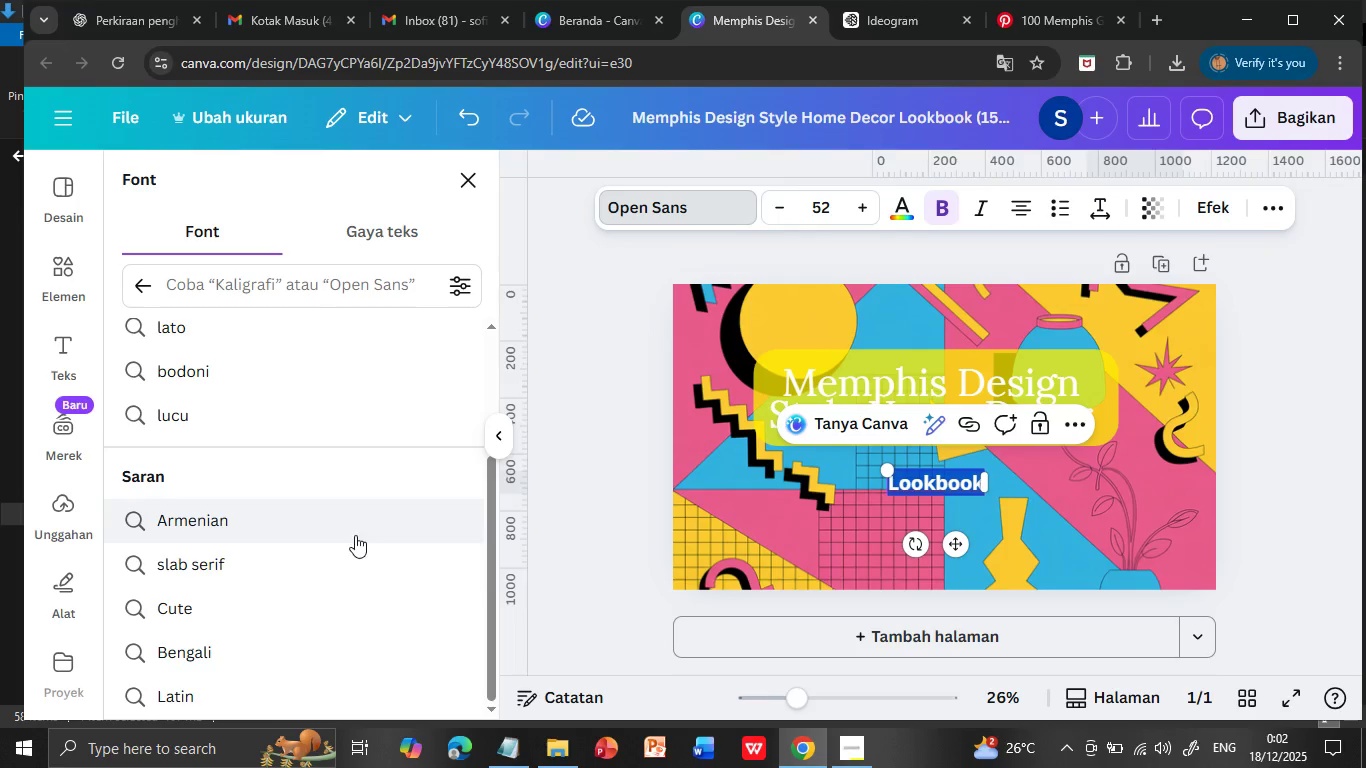 
scroll: coordinate [344, 563], scroll_direction: none, amount: 0.0
 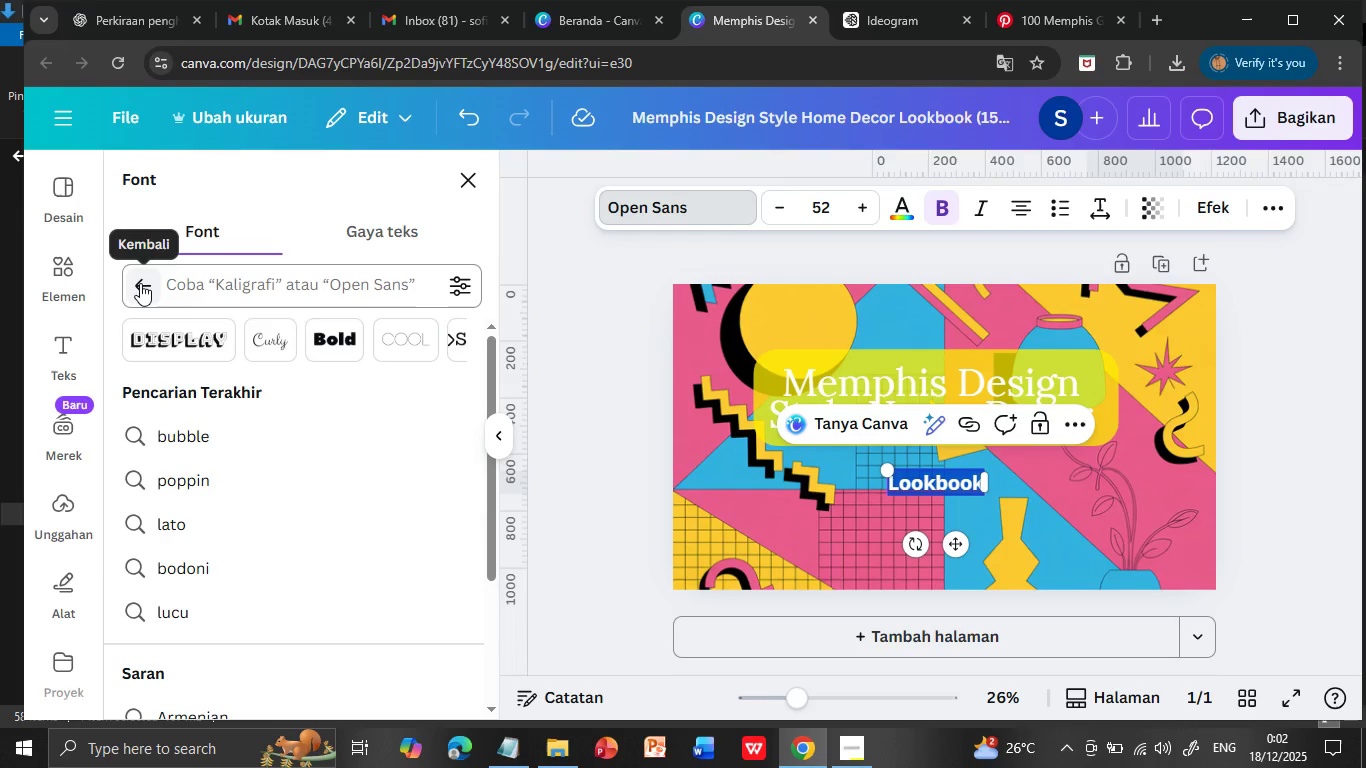 
scroll: coordinate [295, 462], scroll_direction: up, amount: 4.0
 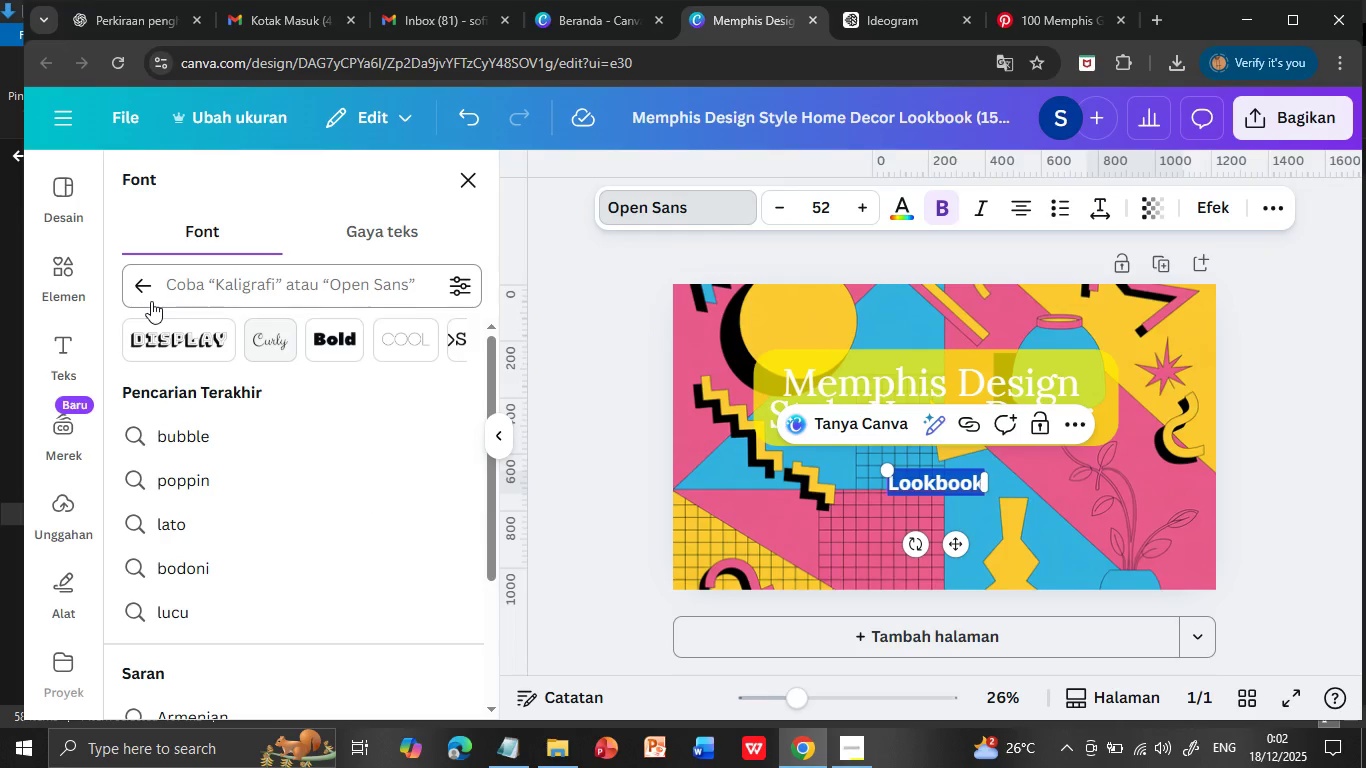 
left_click([147, 291])
 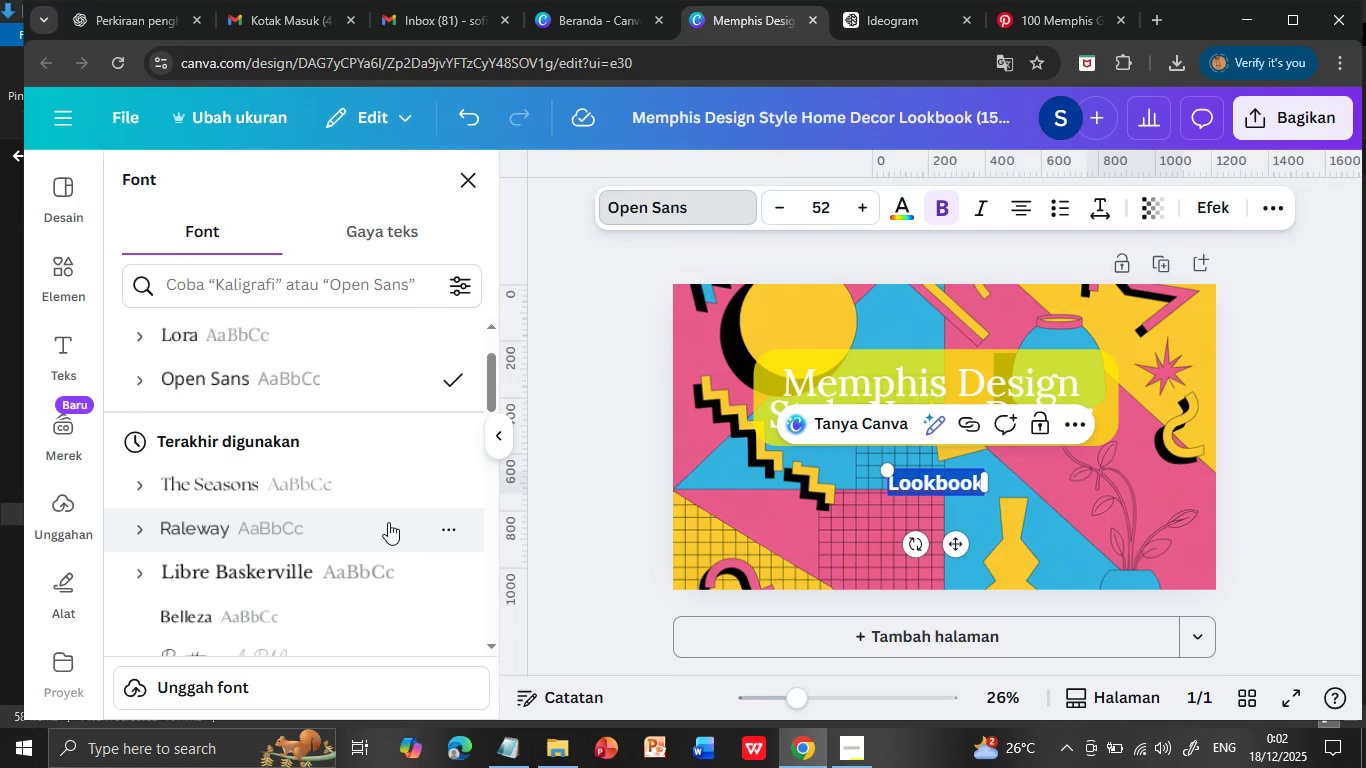 
scroll: coordinate [382, 537], scroll_direction: down, amount: 2.0
 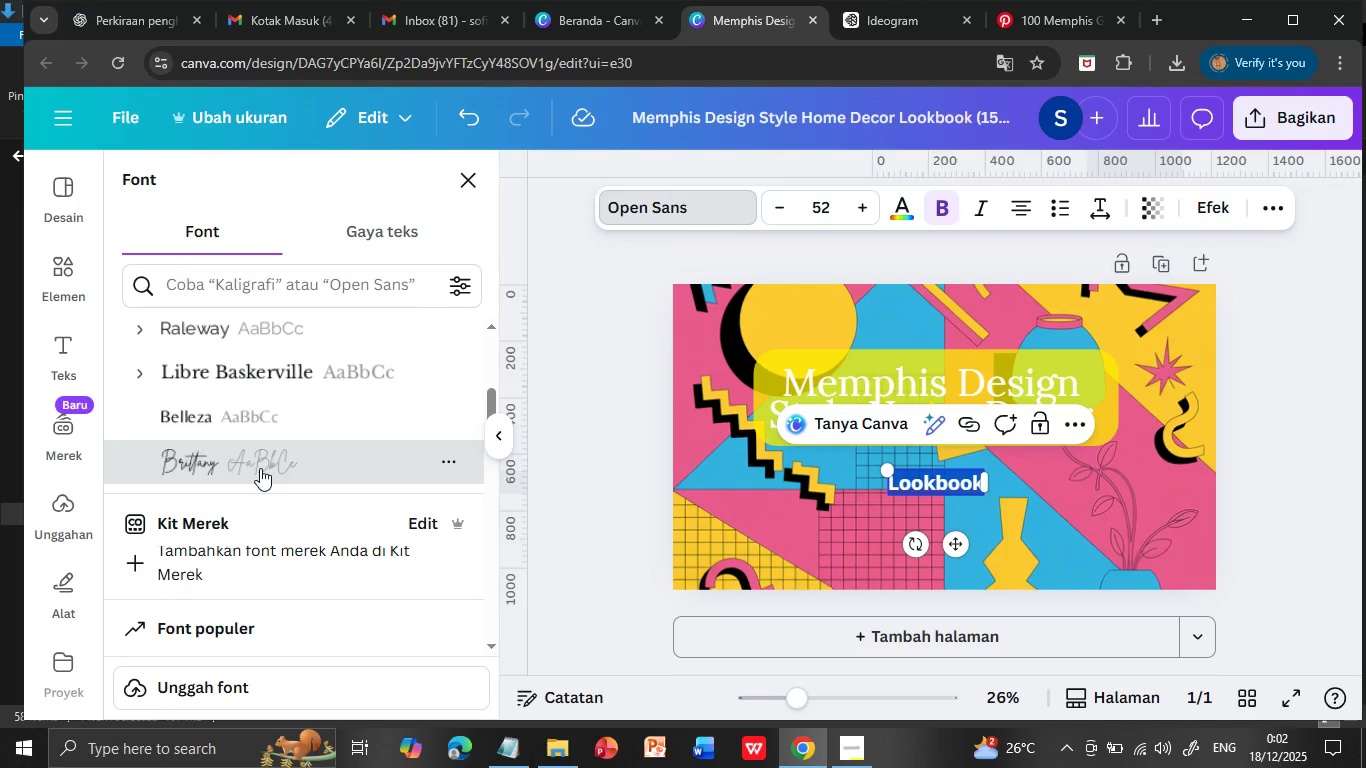 
left_click([260, 468])
 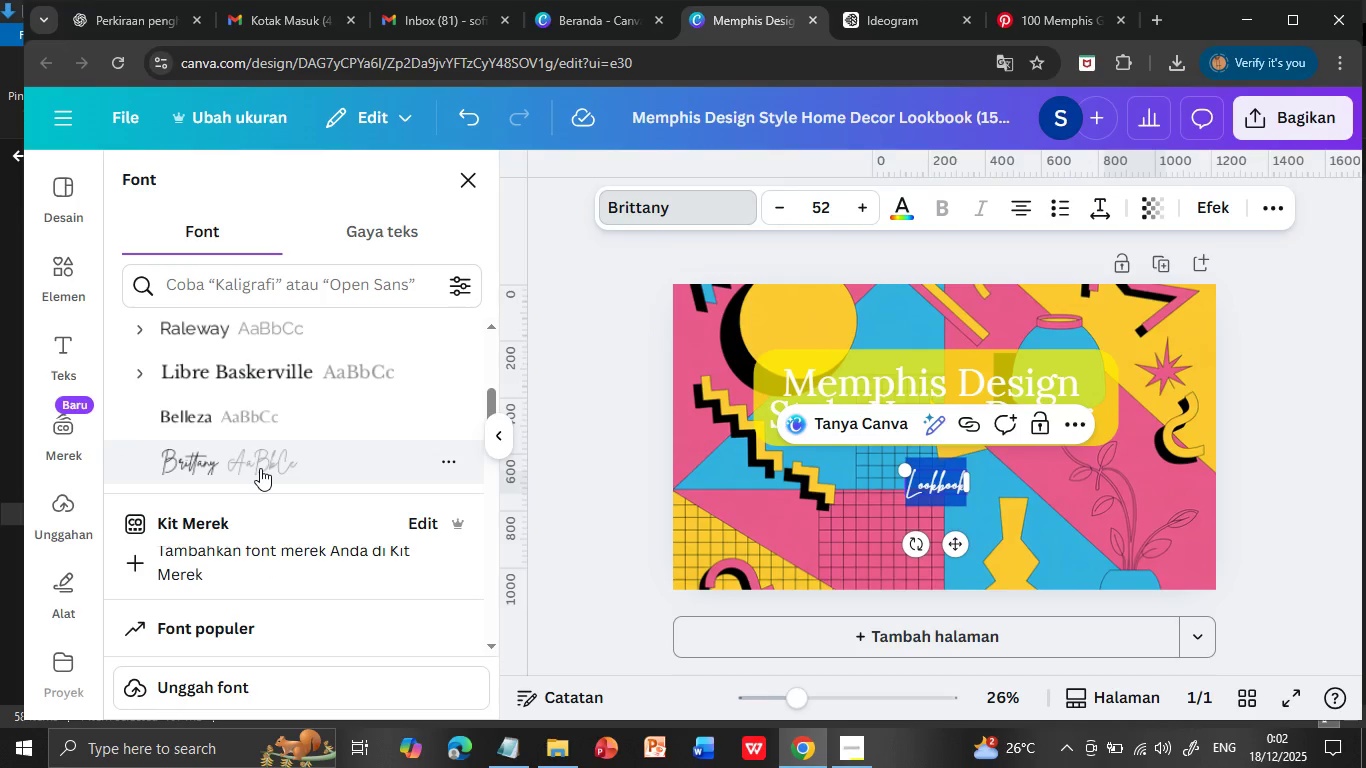 
scroll: coordinate [271, 550], scroll_direction: down, amount: 10.0
 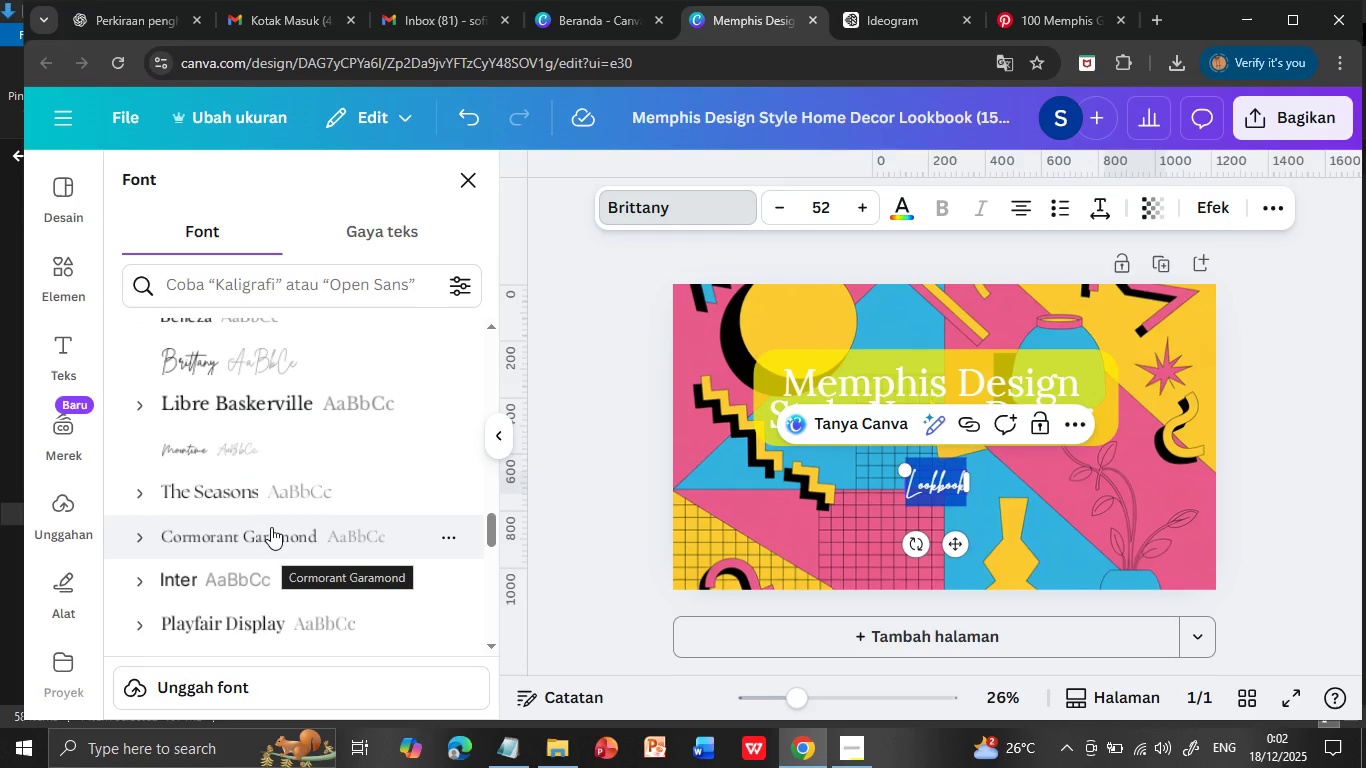 
left_click([267, 617])
 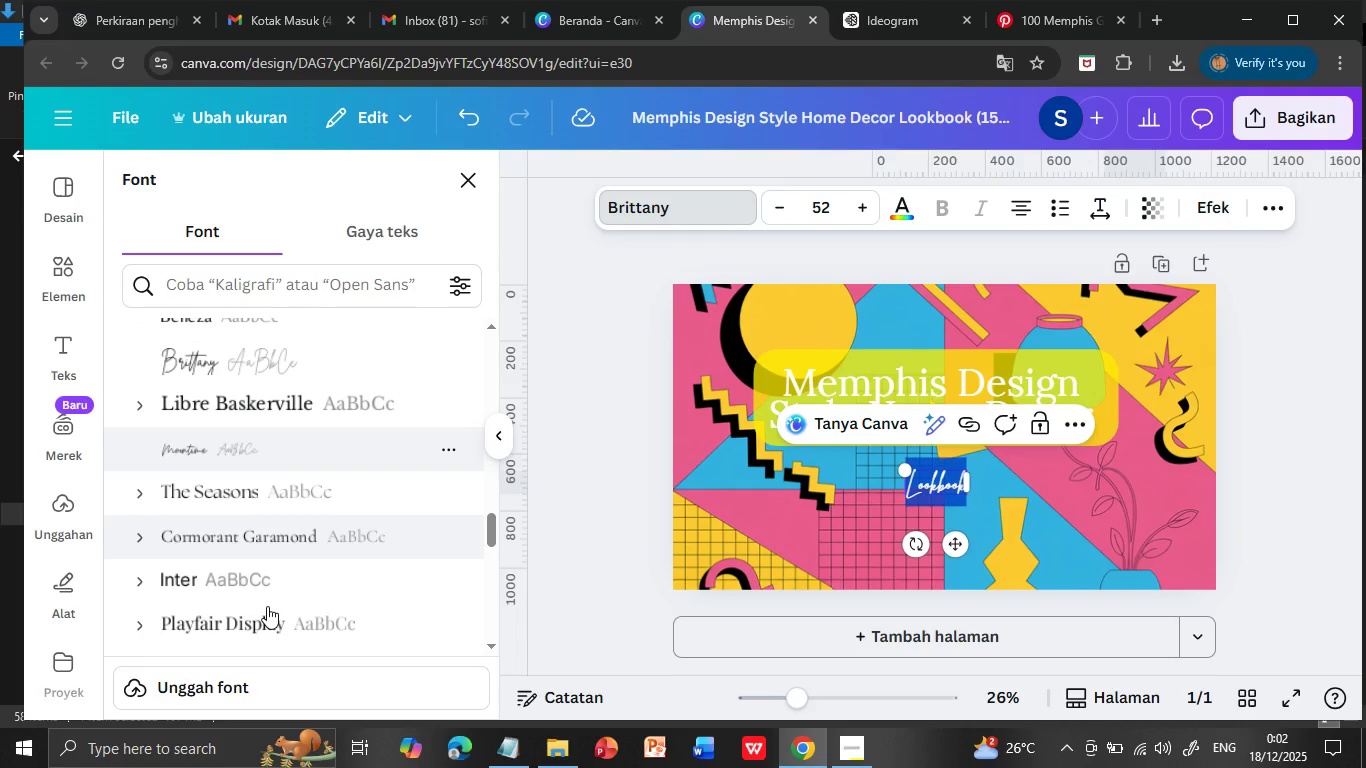 
mouse_move([274, 590])
 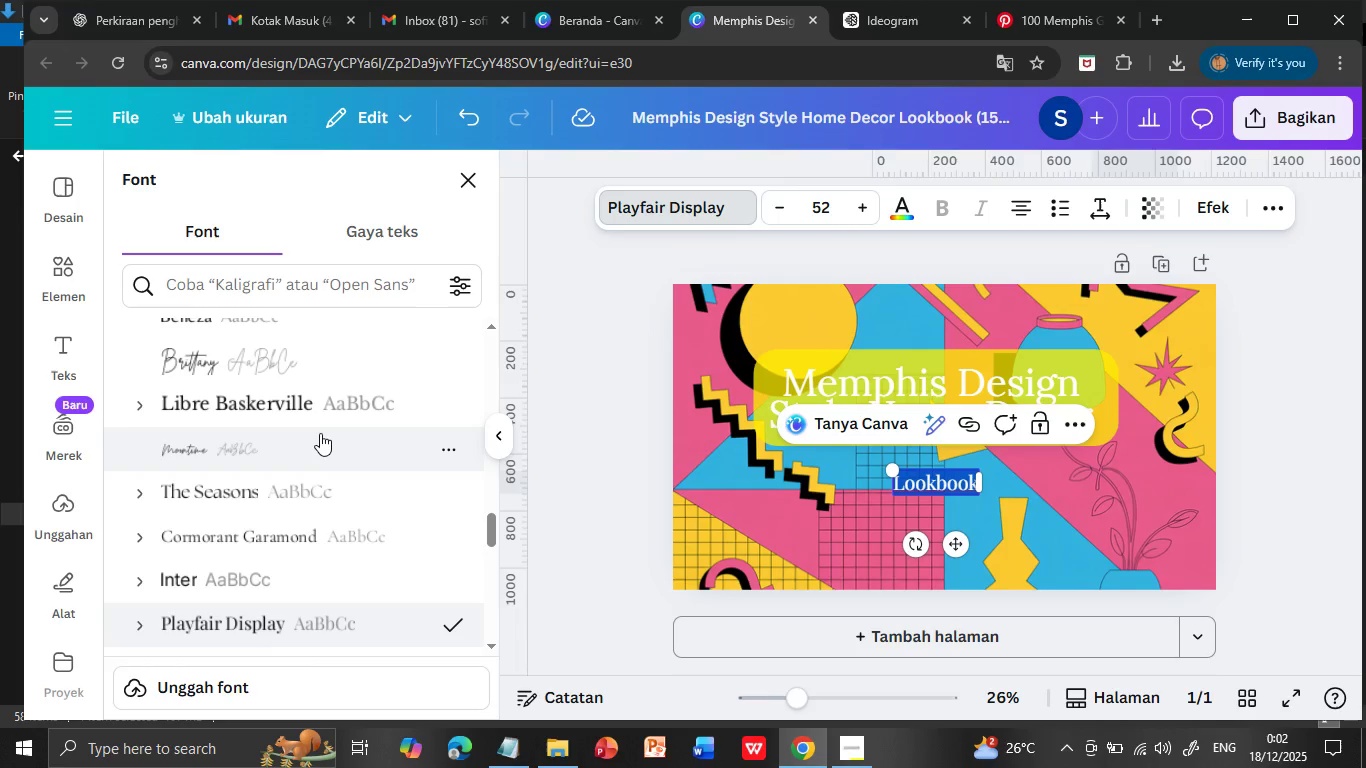 
mouse_move([315, 474])
 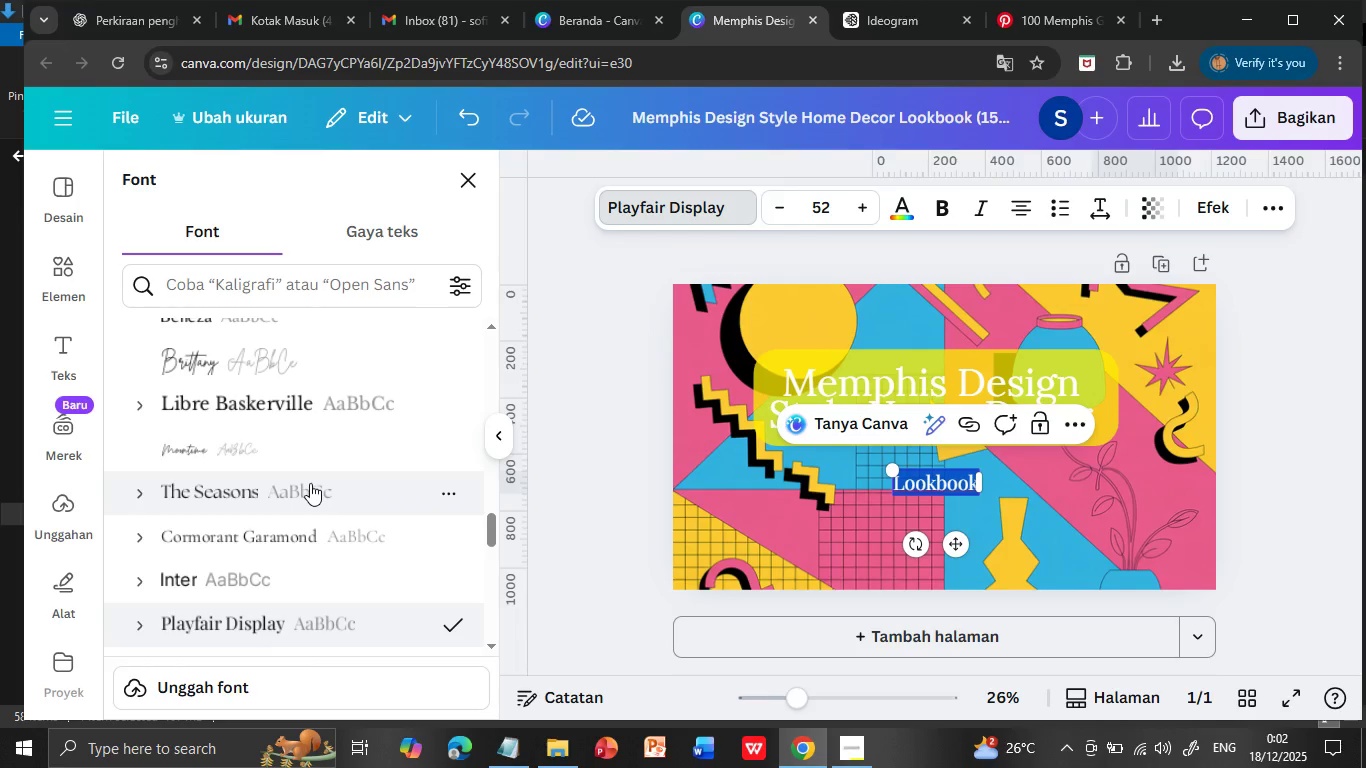 
scroll: coordinate [310, 483], scroll_direction: down, amount: 5.0
 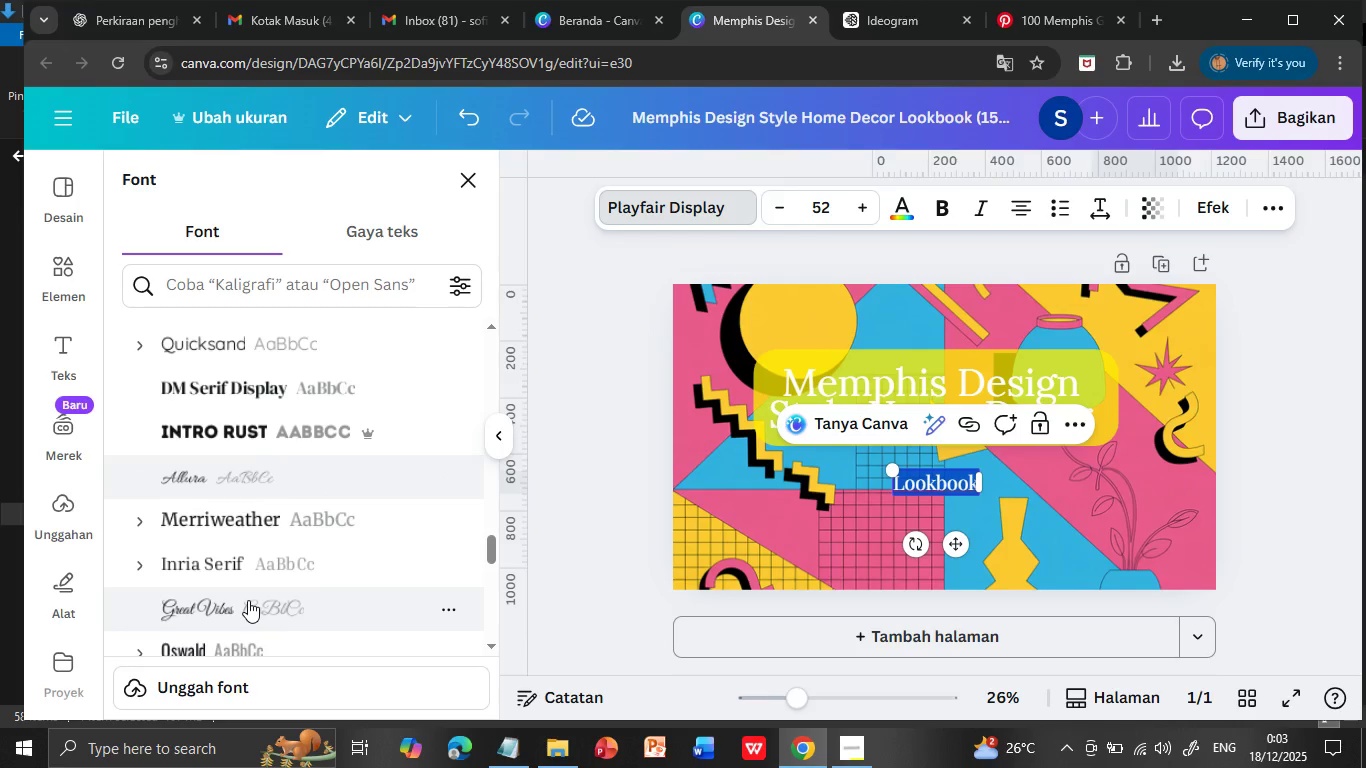 
left_click([248, 600])
 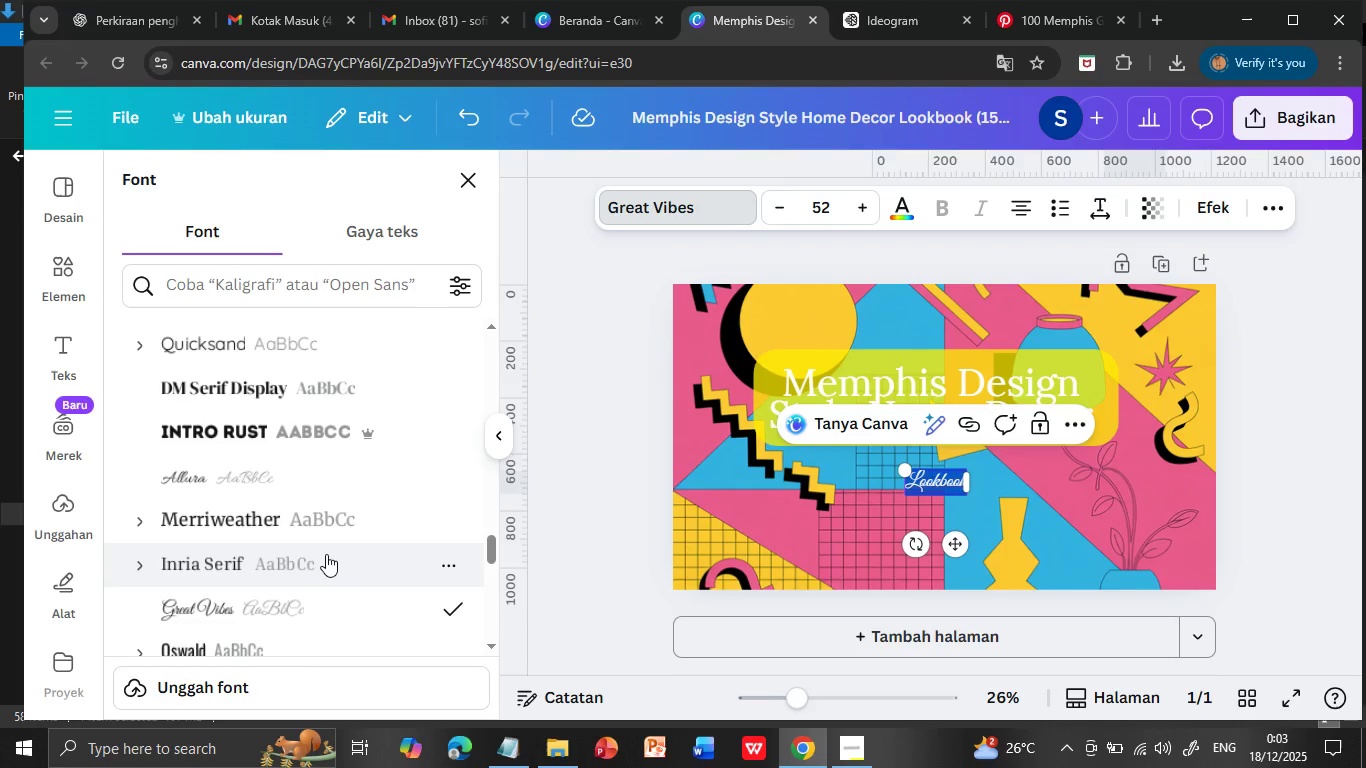 
scroll: coordinate [333, 554], scroll_direction: down, amount: 5.0
 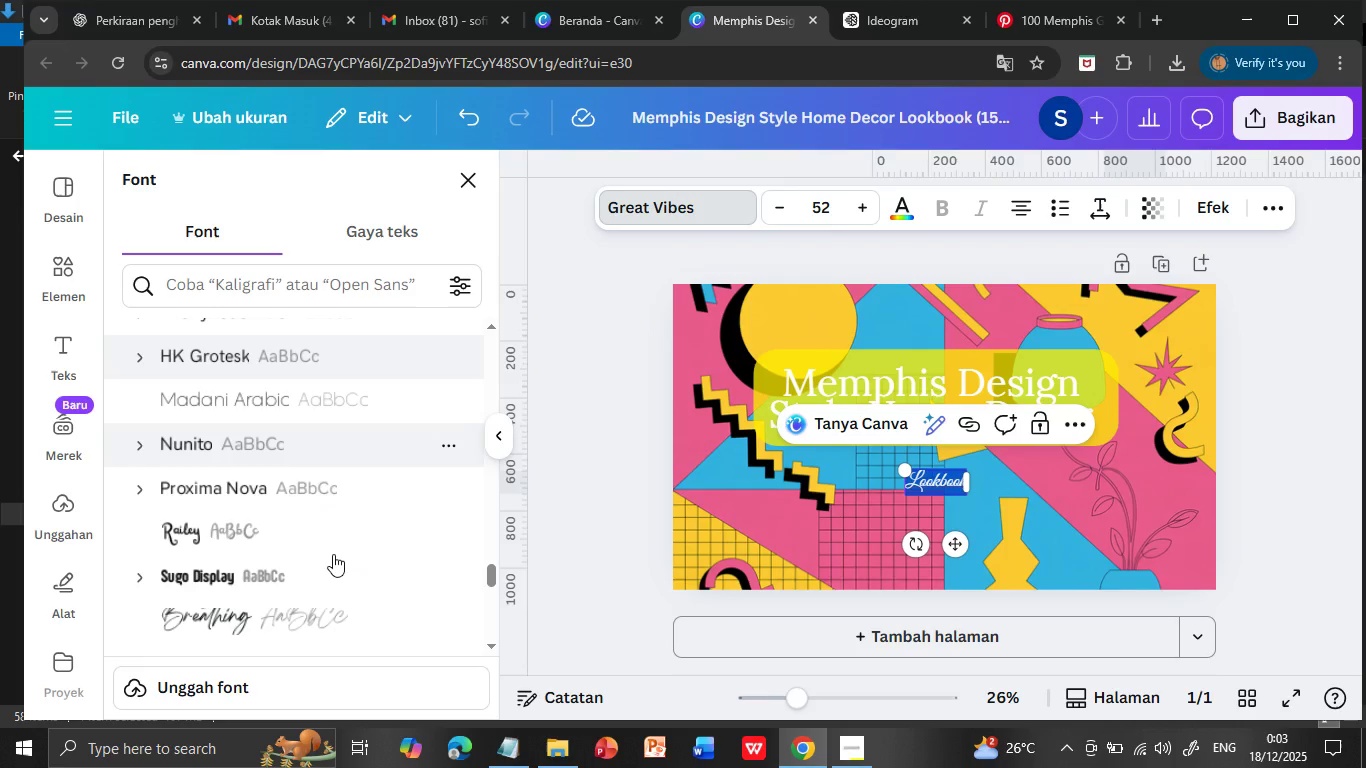 
left_click([274, 627])
 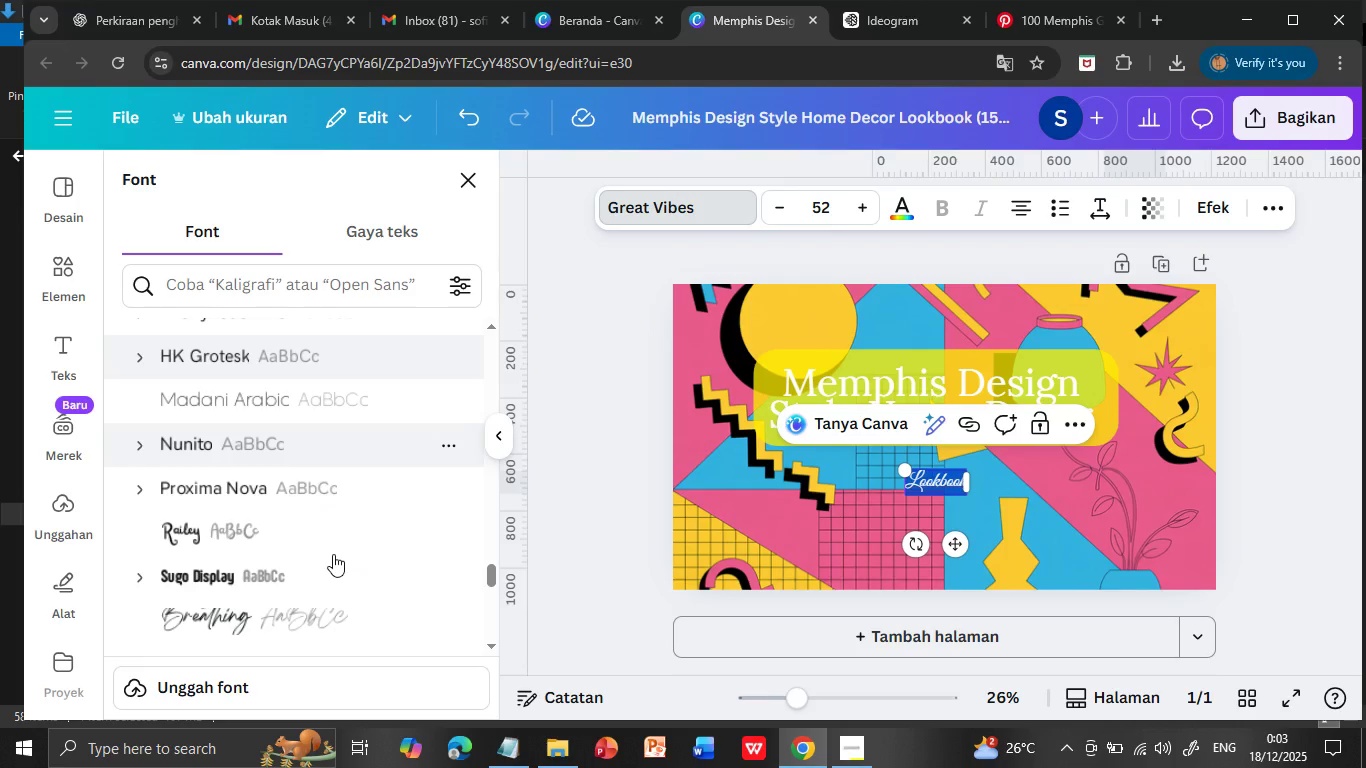 
mouse_move([260, 605])
 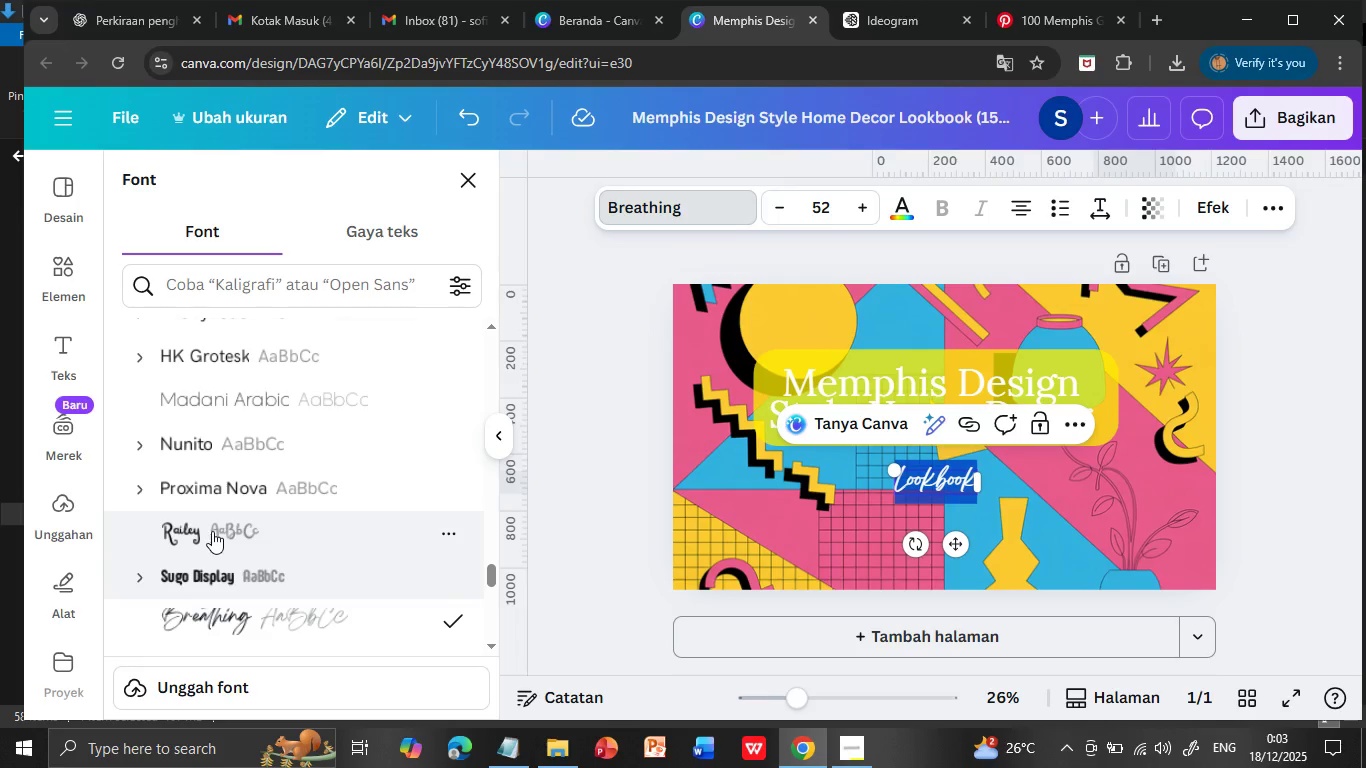 
wait(7.37)
 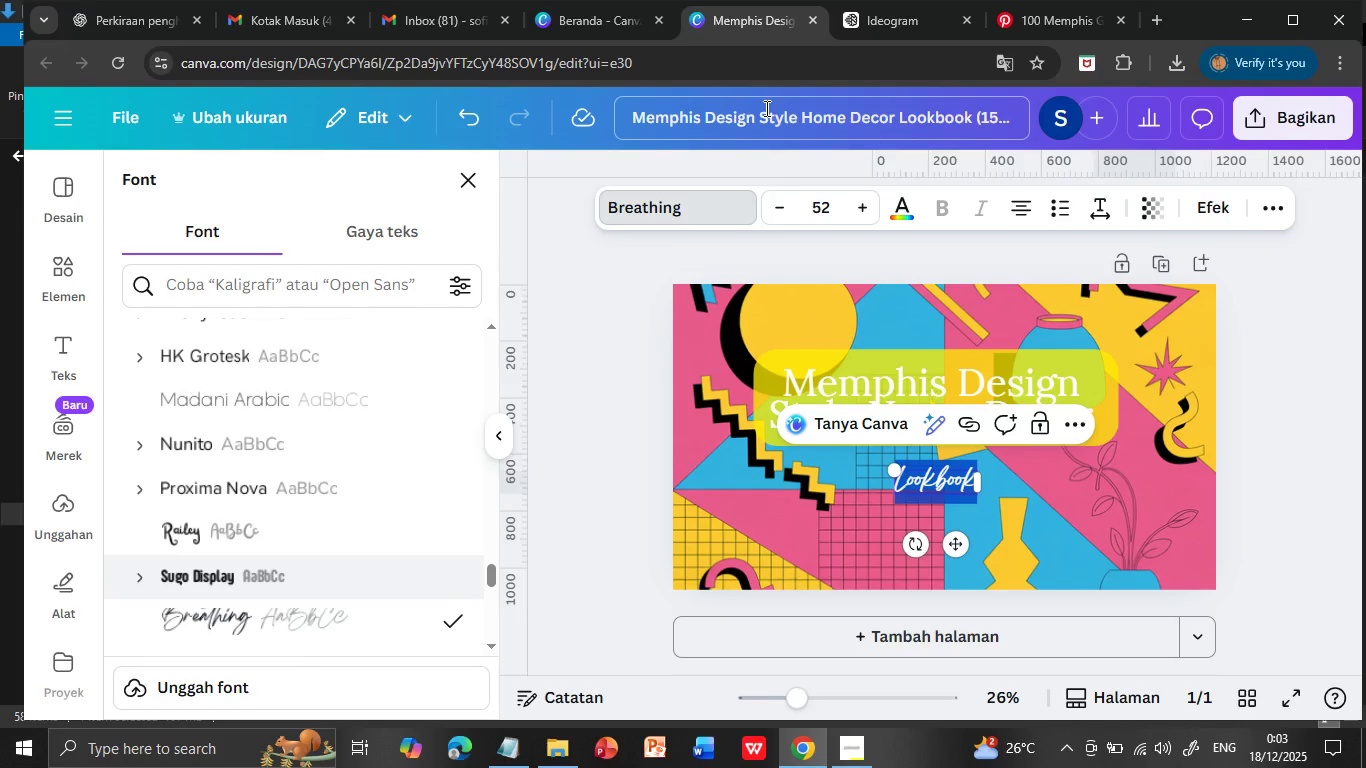 
double_click([869, 208])
 